 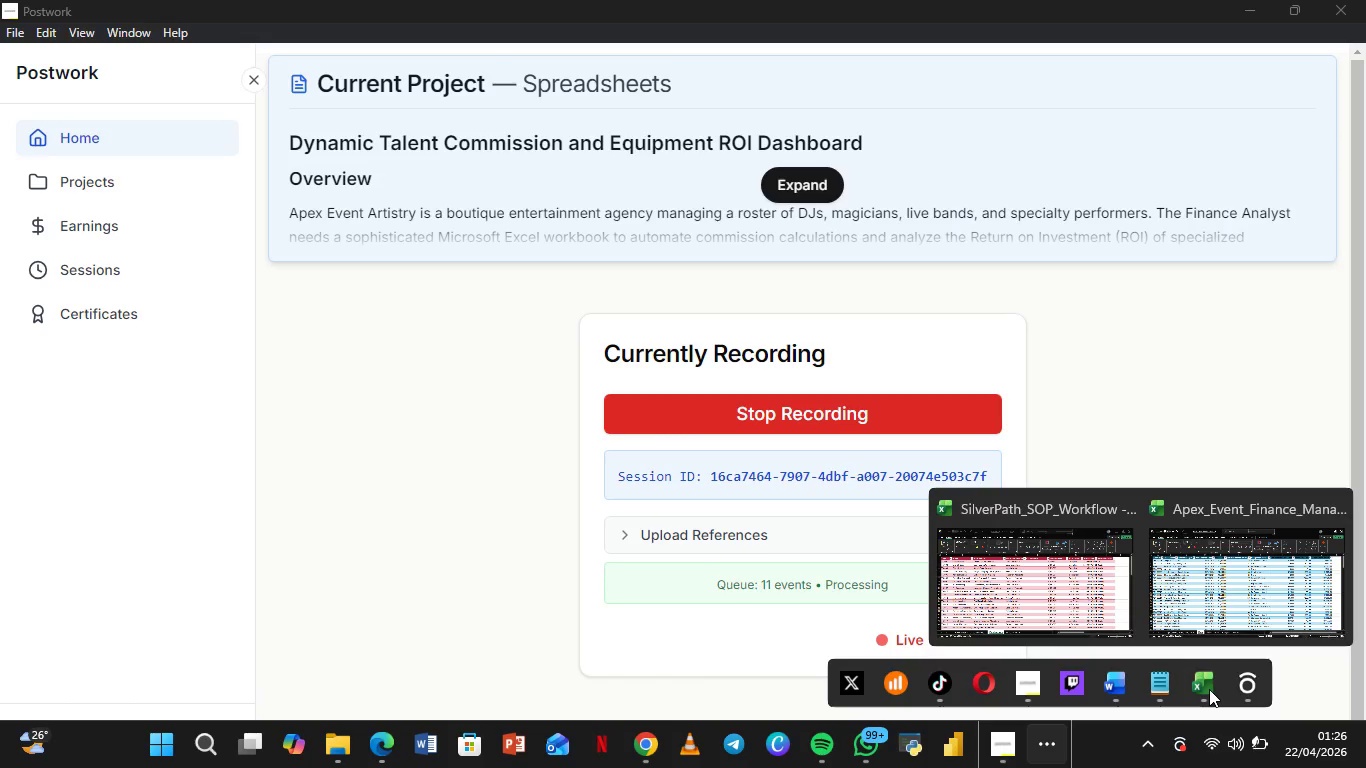 
left_click([1216, 561])
 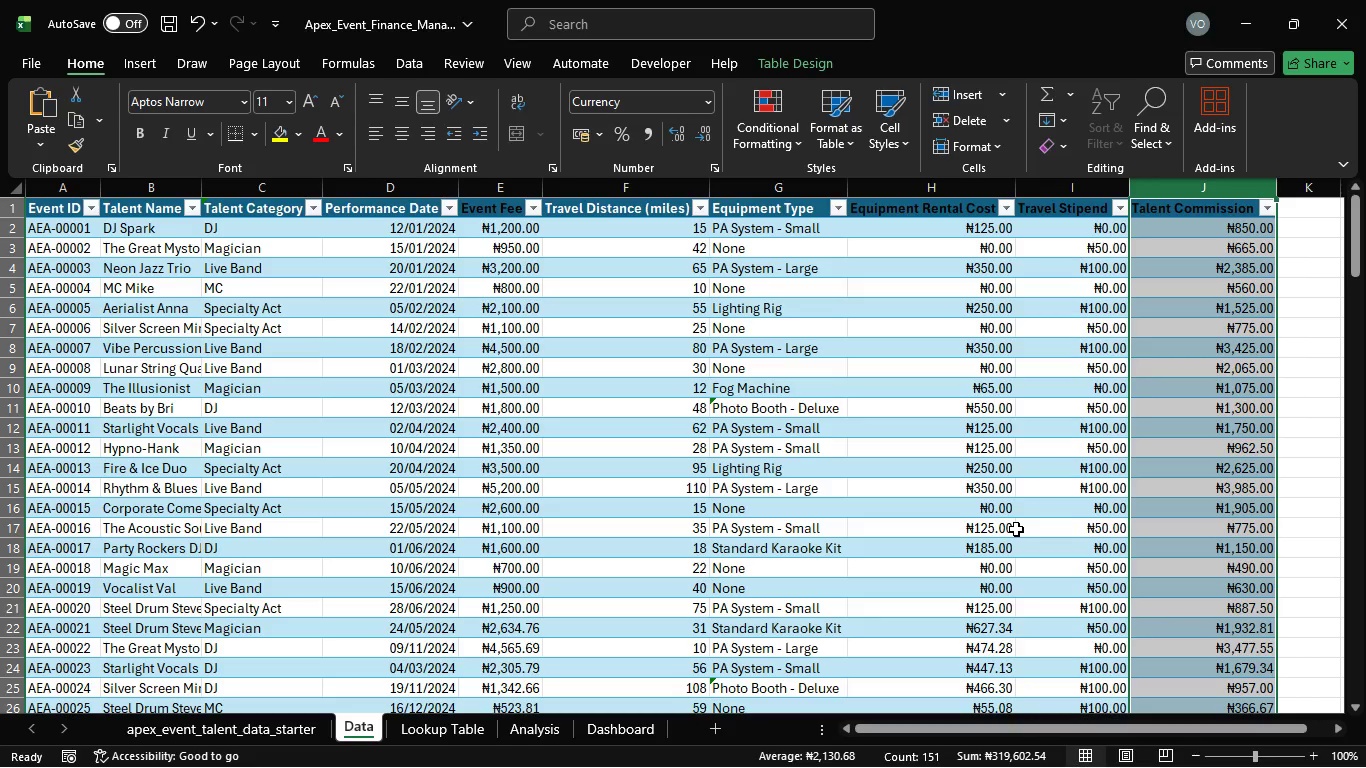 
wait(16.66)
 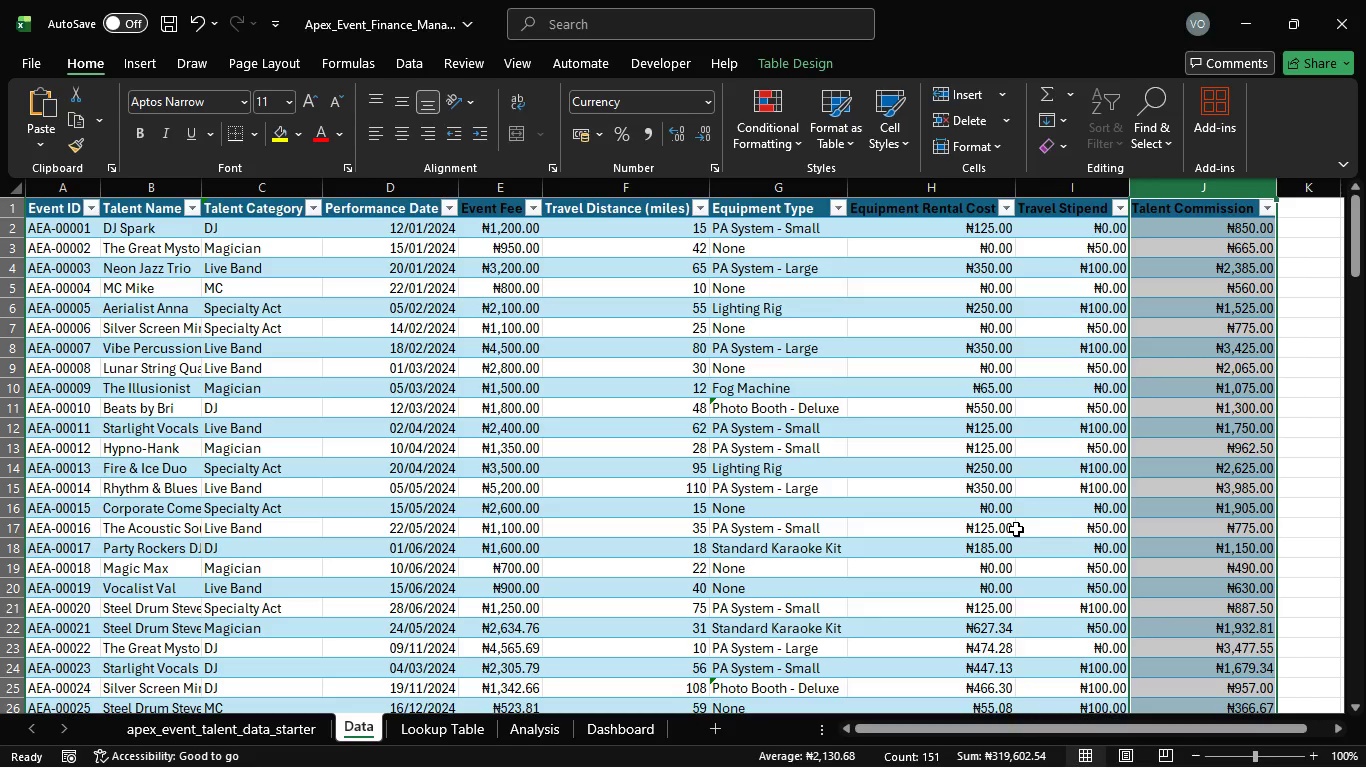 
left_click([473, 732])
 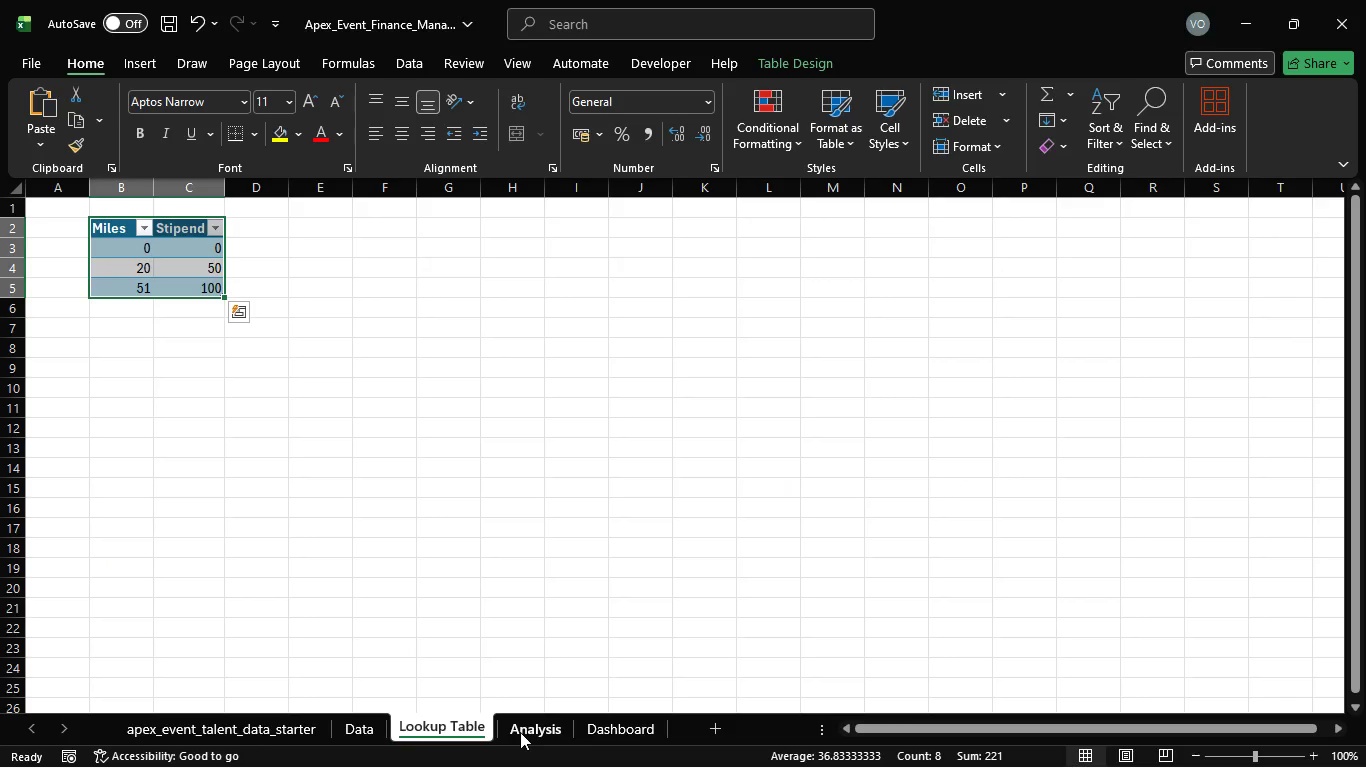 
double_click([520, 732])
 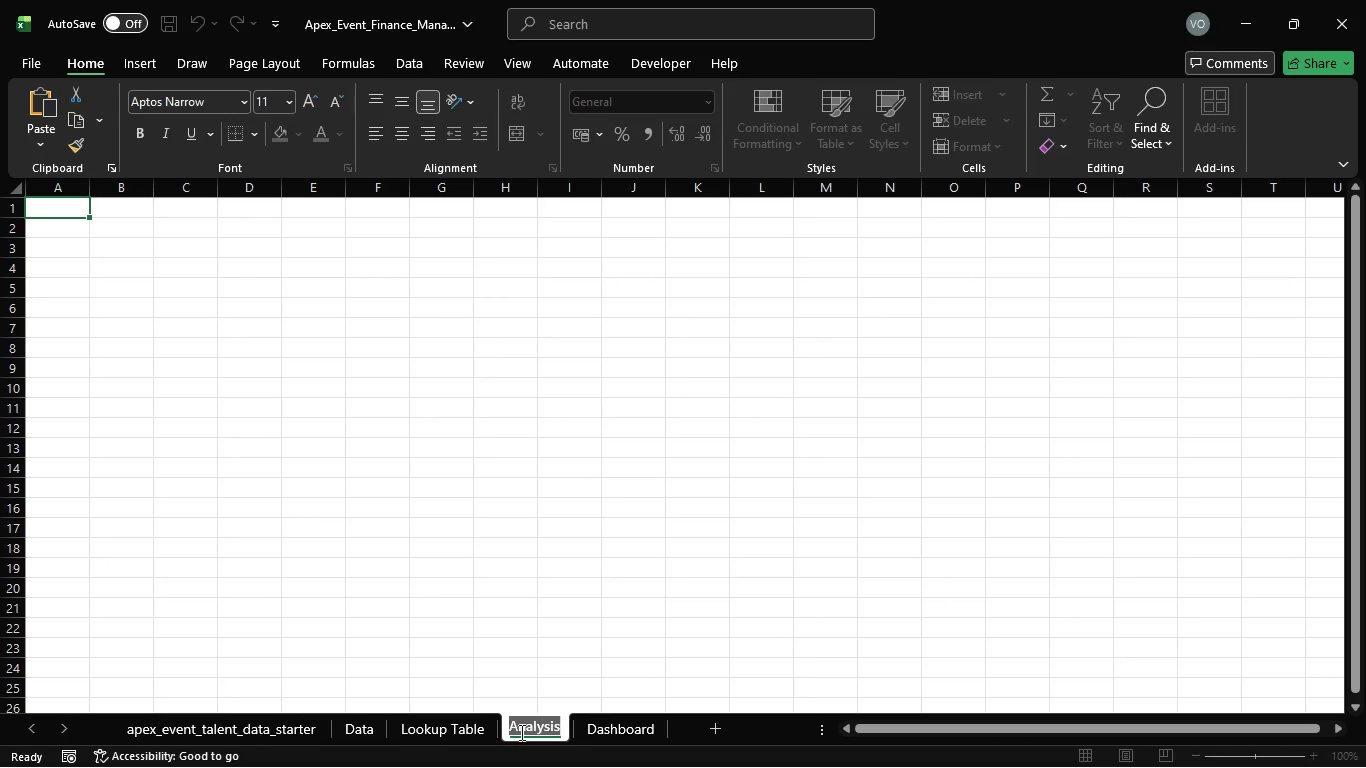 
wait(11.12)
 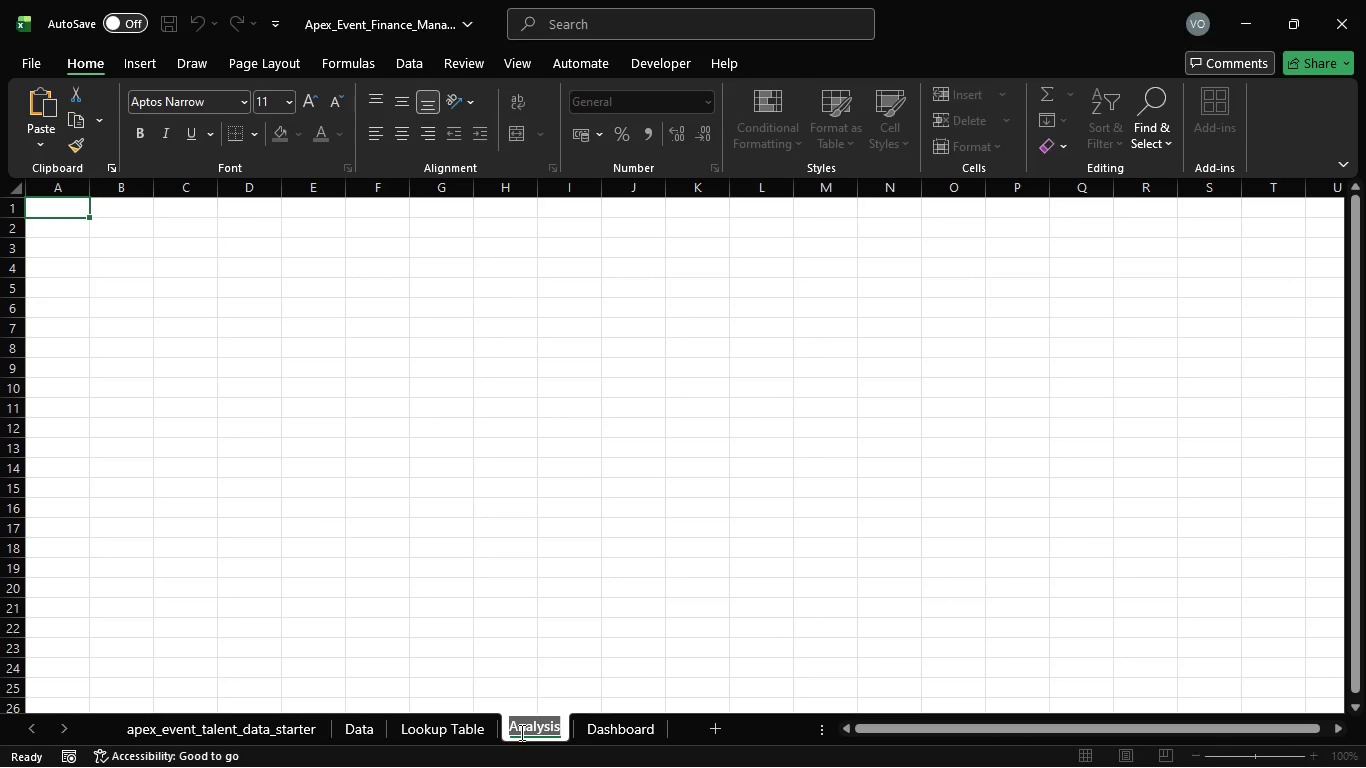 
double_click([352, 728])
 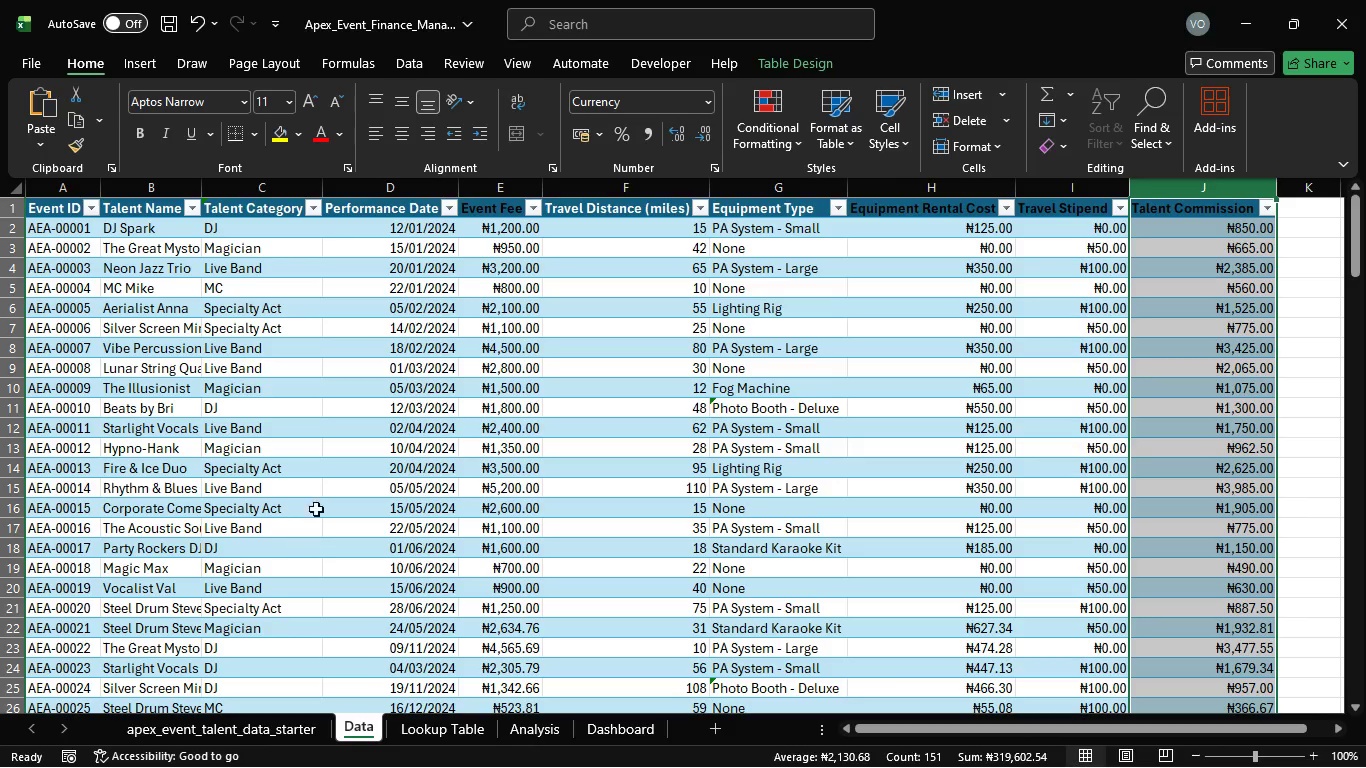 
left_click([329, 411])
 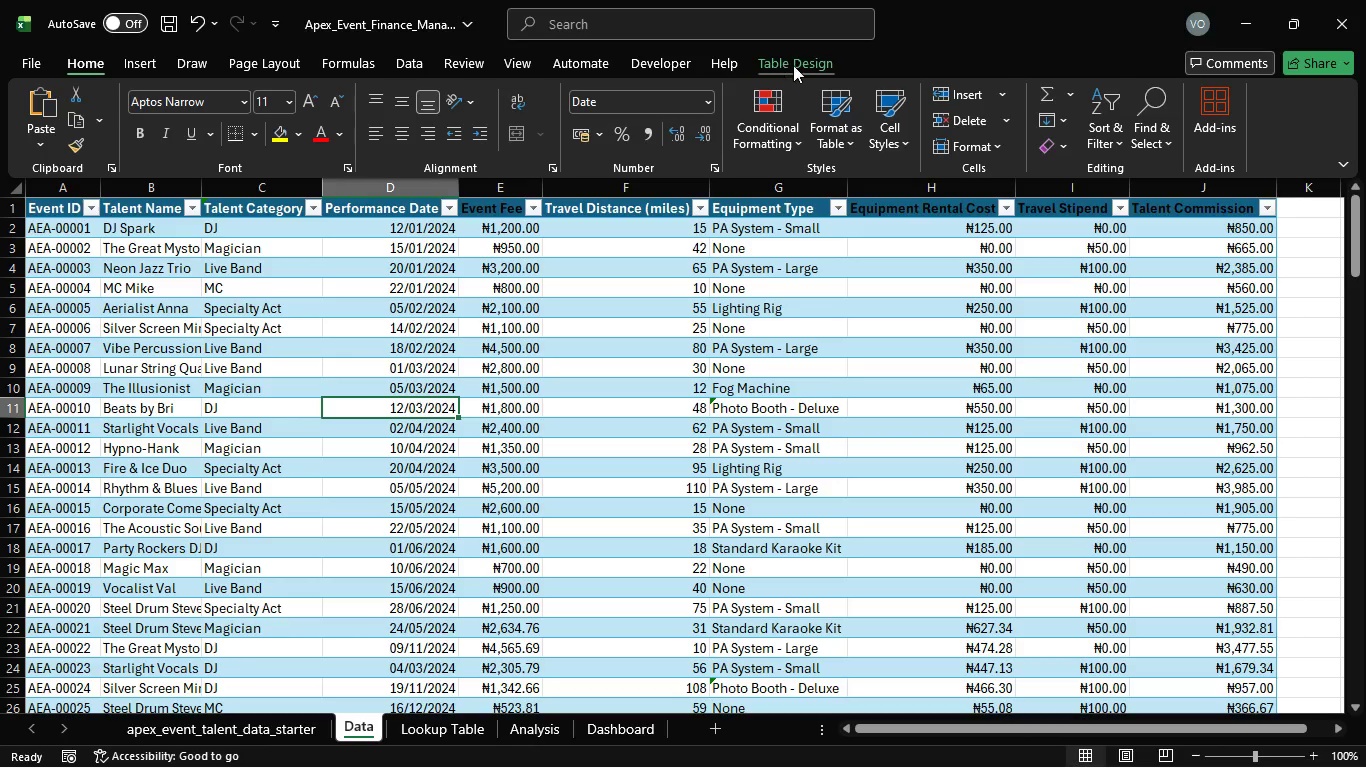 
left_click([793, 65])
 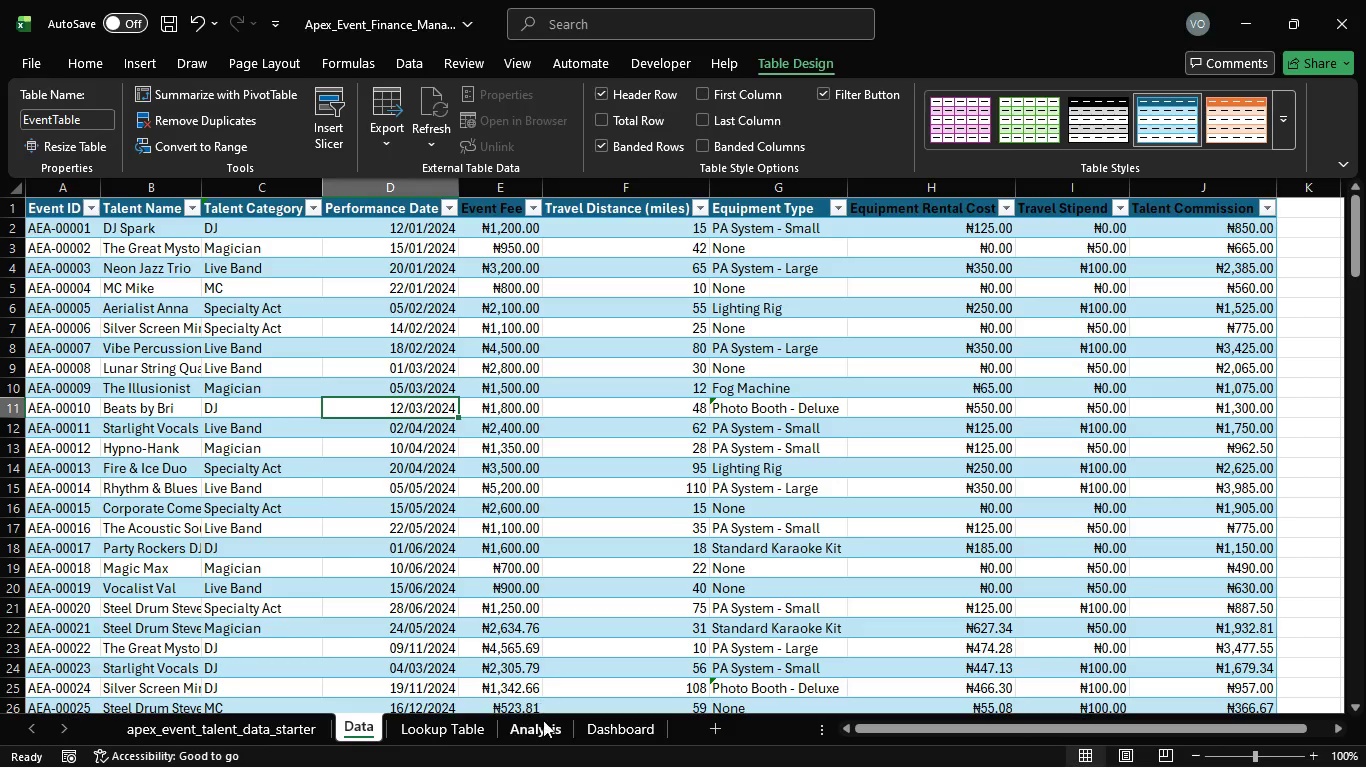 
left_click([547, 731])
 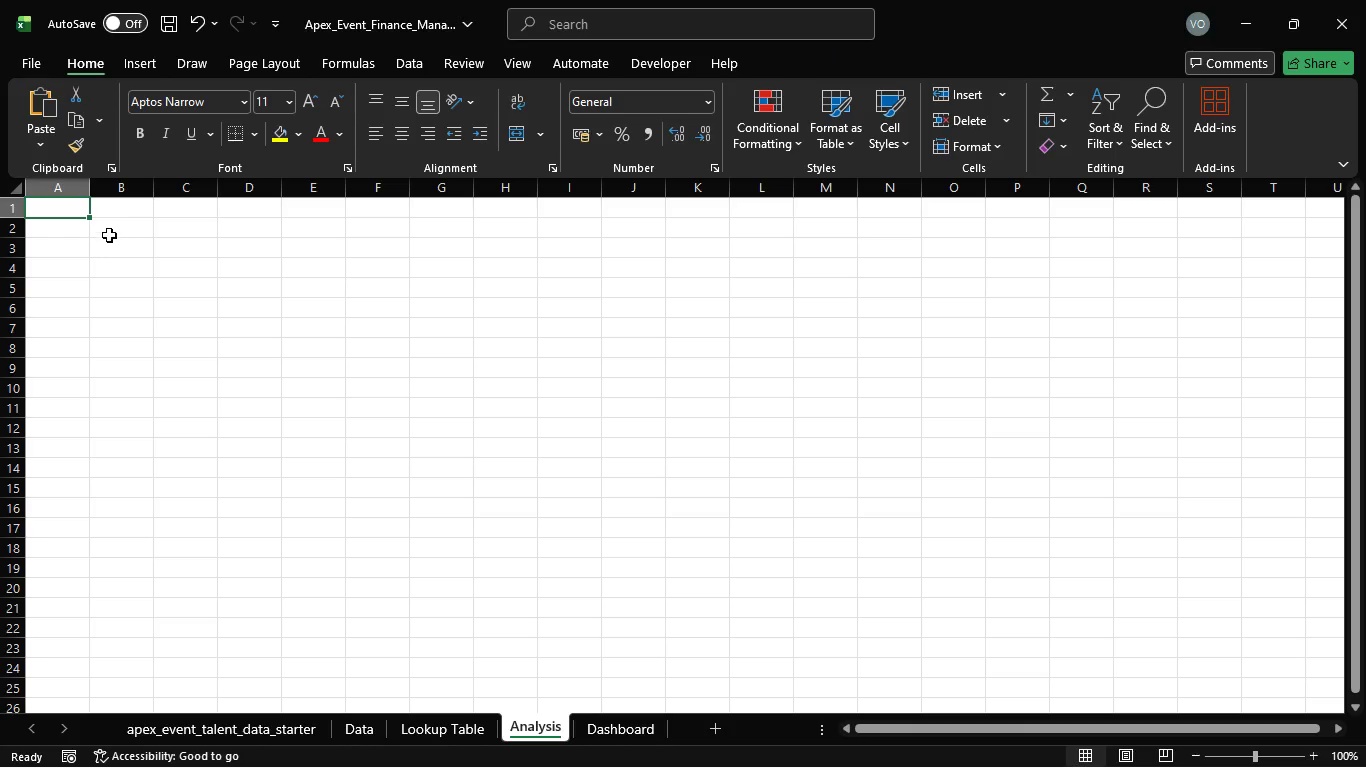 
left_click([109, 235])
 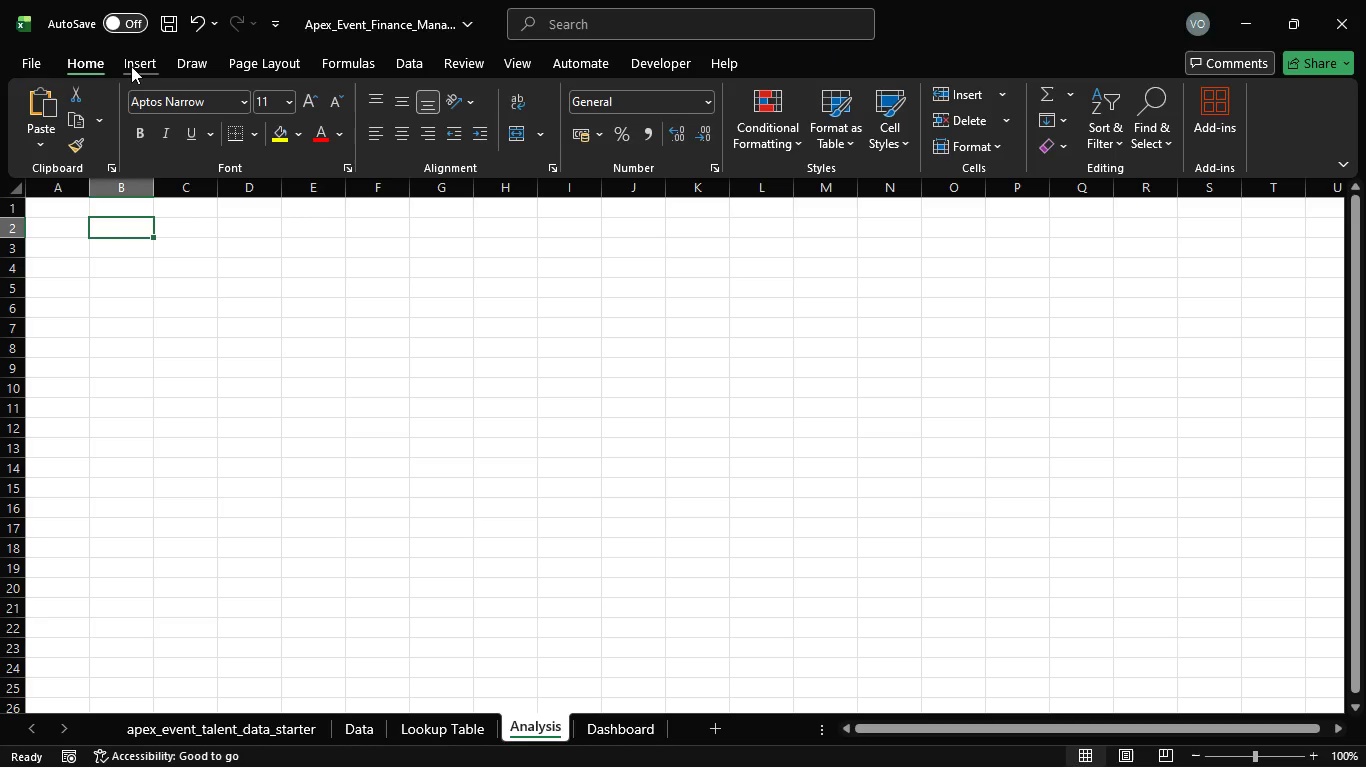 
left_click([131, 66])
 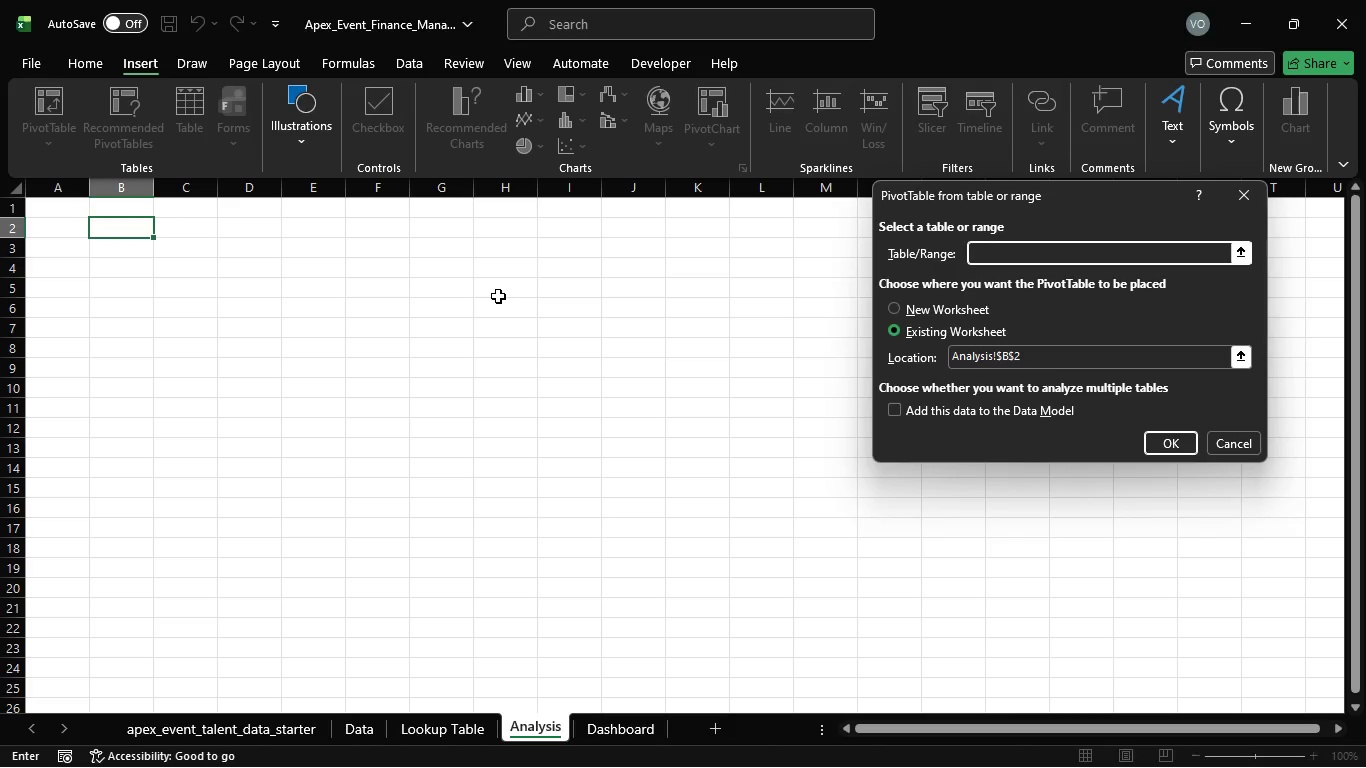 
type(EventTable)
 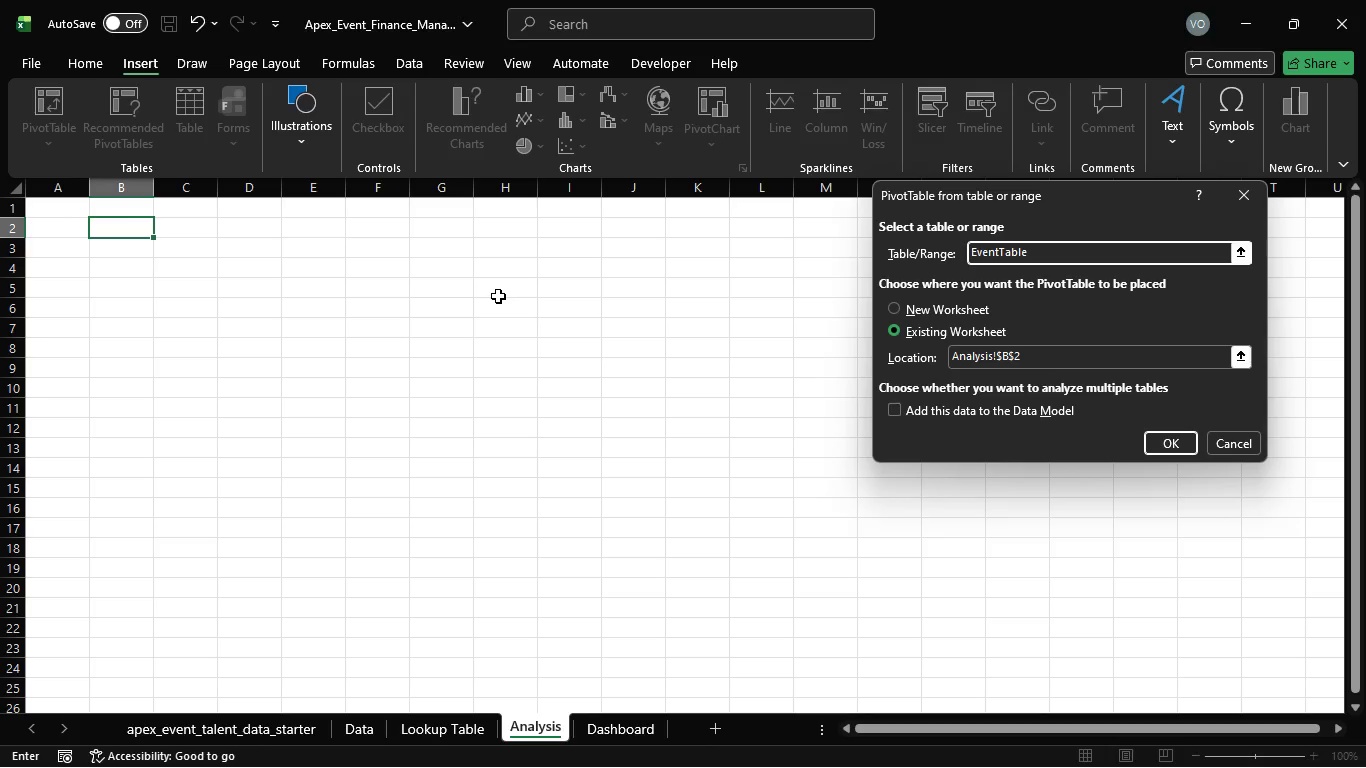 
key(Enter)
 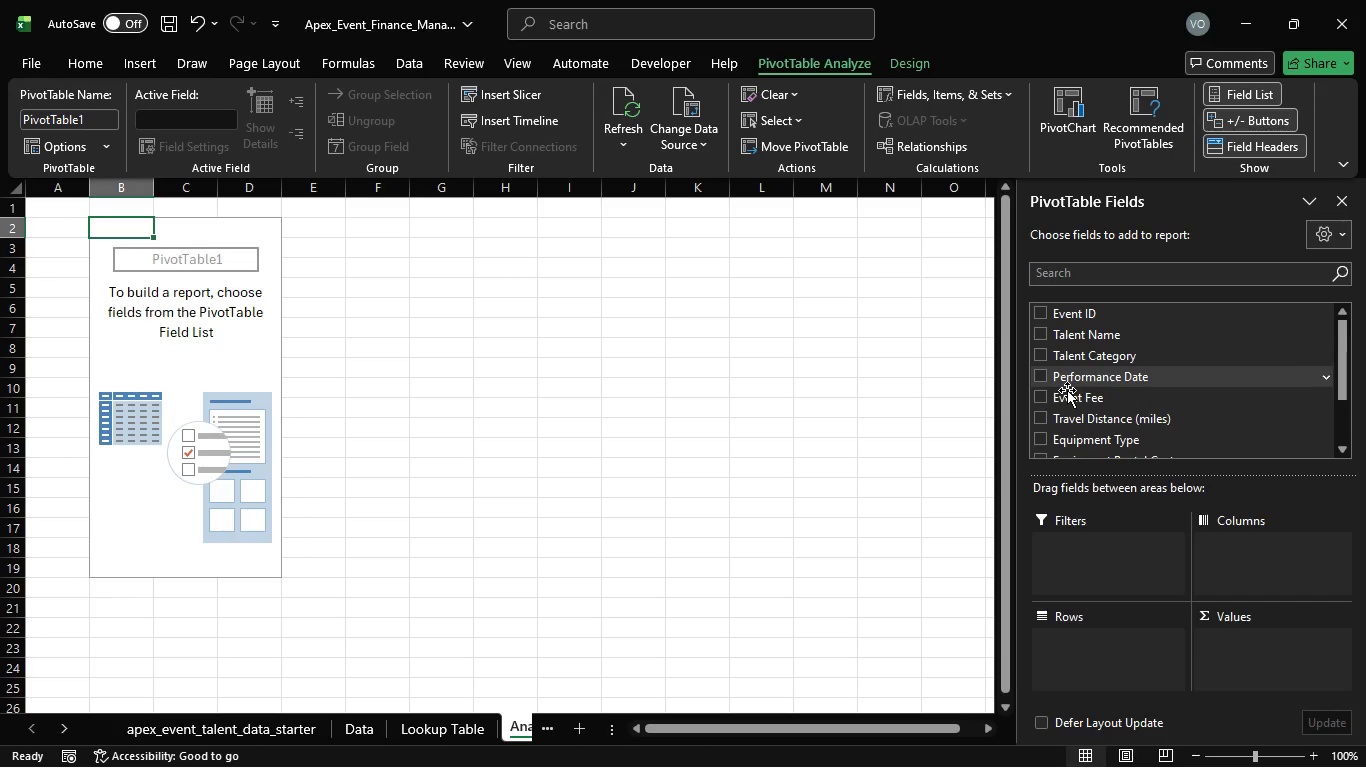 
wait(7.84)
 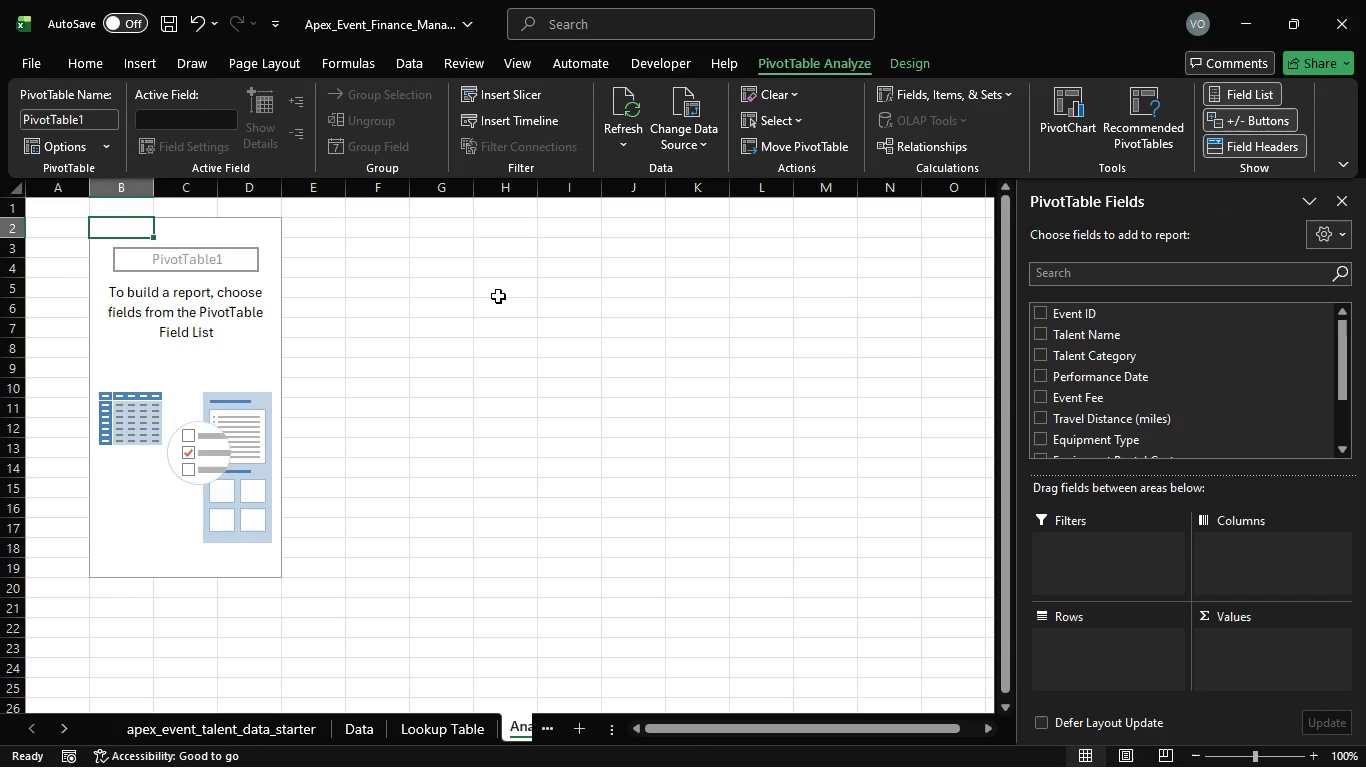 
left_click_drag(start_coordinate=[1083, 439], to_coordinate=[1109, 637])
 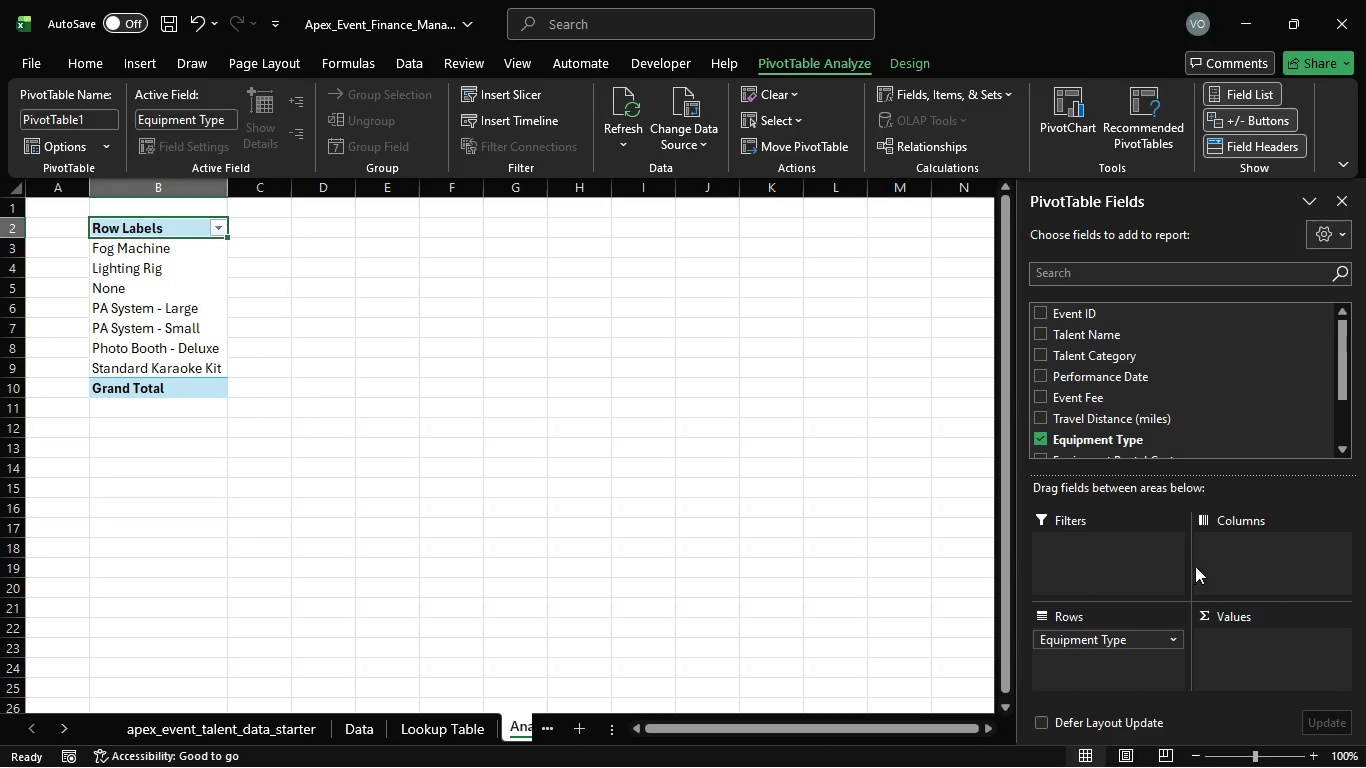 
wait(7.86)
 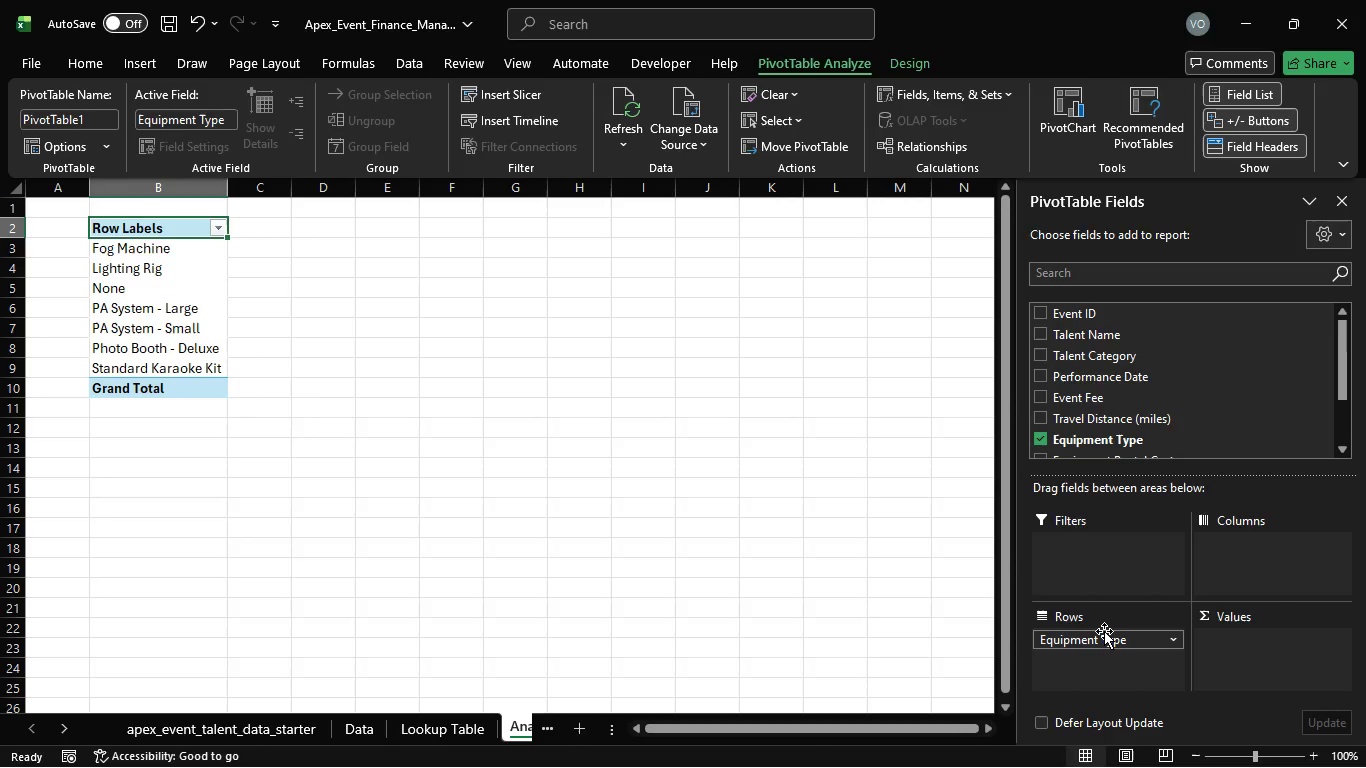 
scroll: coordinate [1142, 417], scroll_direction: down, amount: 2.0
 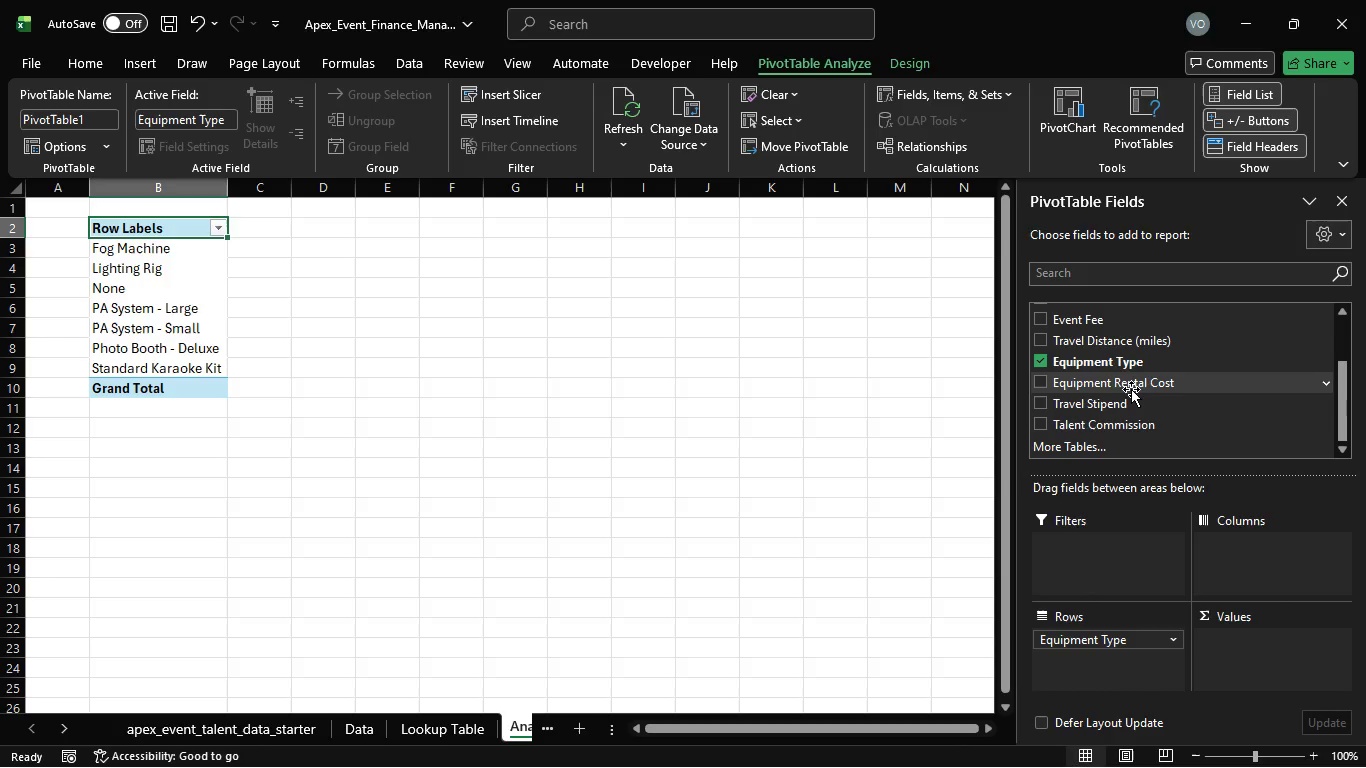 
scroll: coordinate [1139, 383], scroll_direction: none, amount: 0.0
 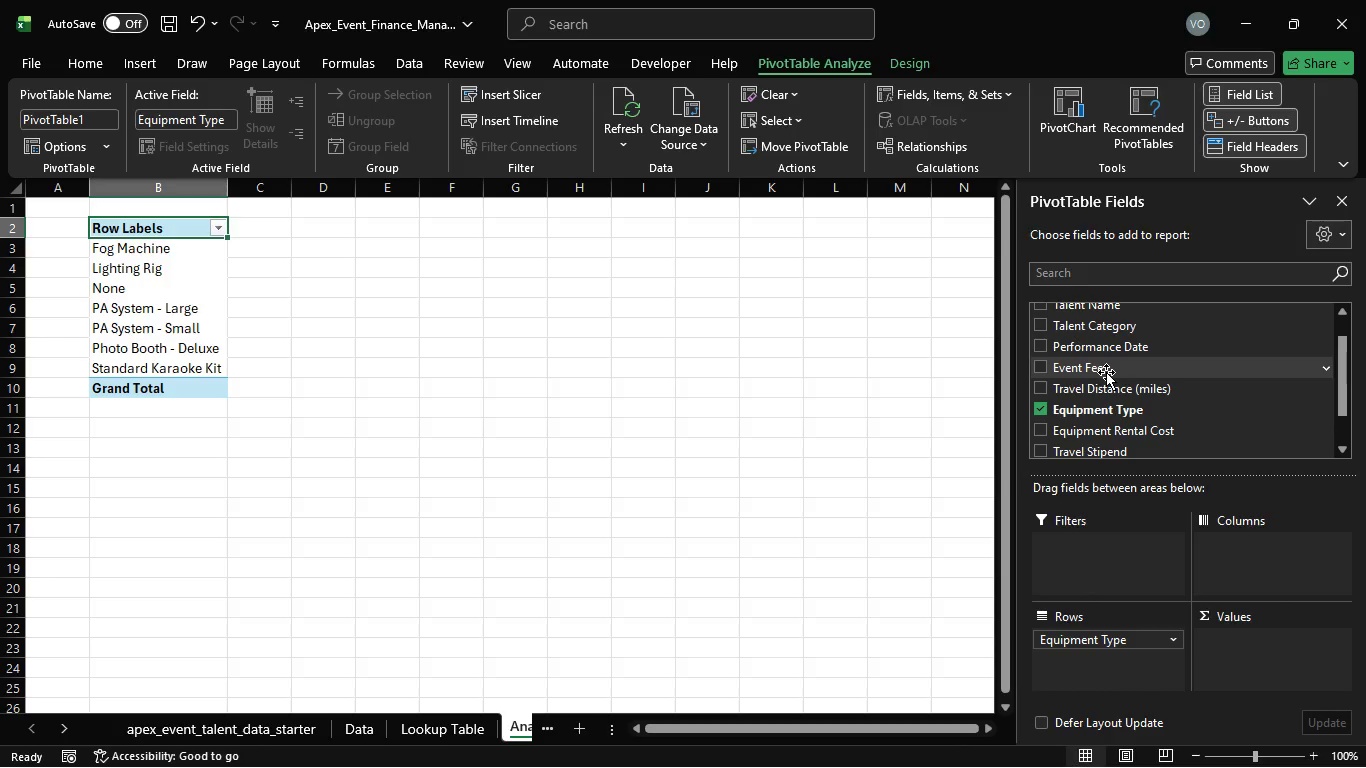 
wait(11.05)
 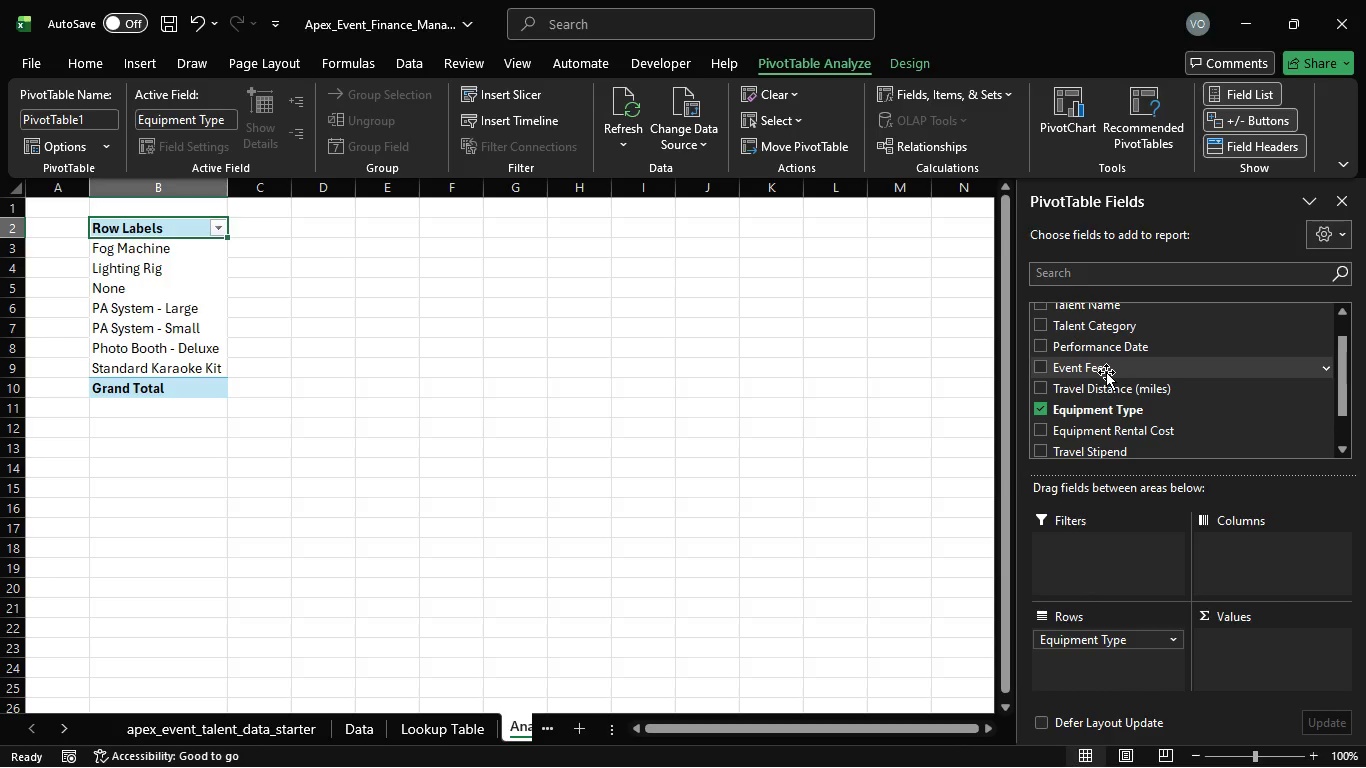 
left_click_drag(start_coordinate=[1106, 372], to_coordinate=[1248, 637])
 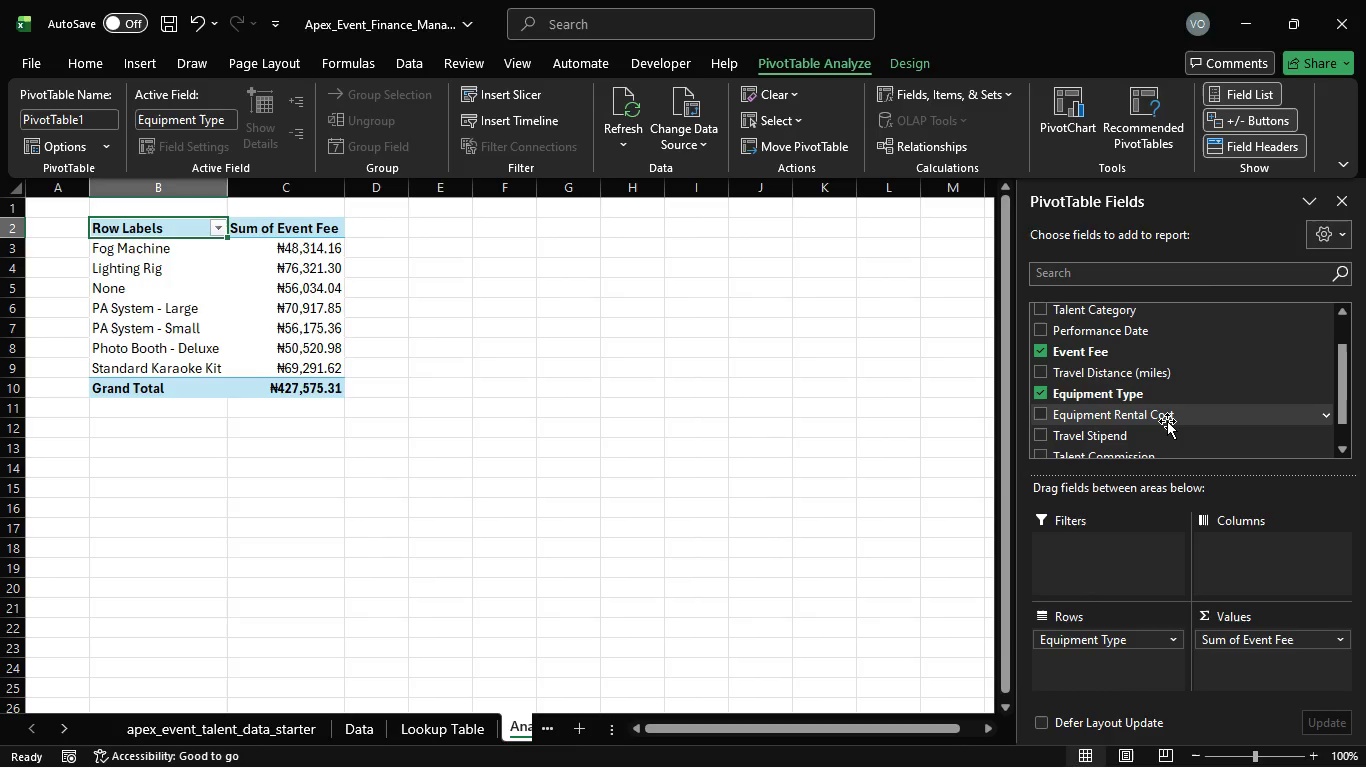 
scroll: coordinate [1167, 421], scroll_direction: none, amount: 0.0
 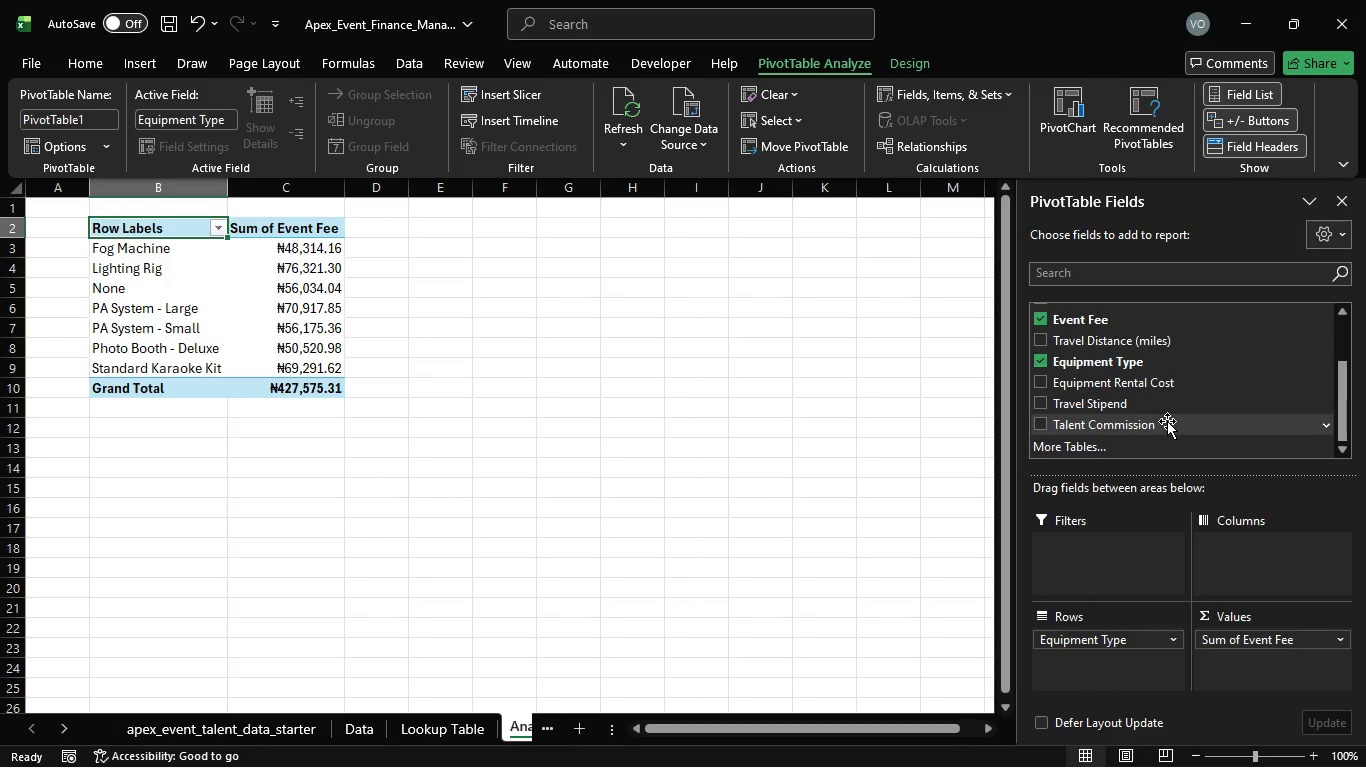 
scroll: coordinate [1167, 421], scroll_direction: up, amount: 1.0
 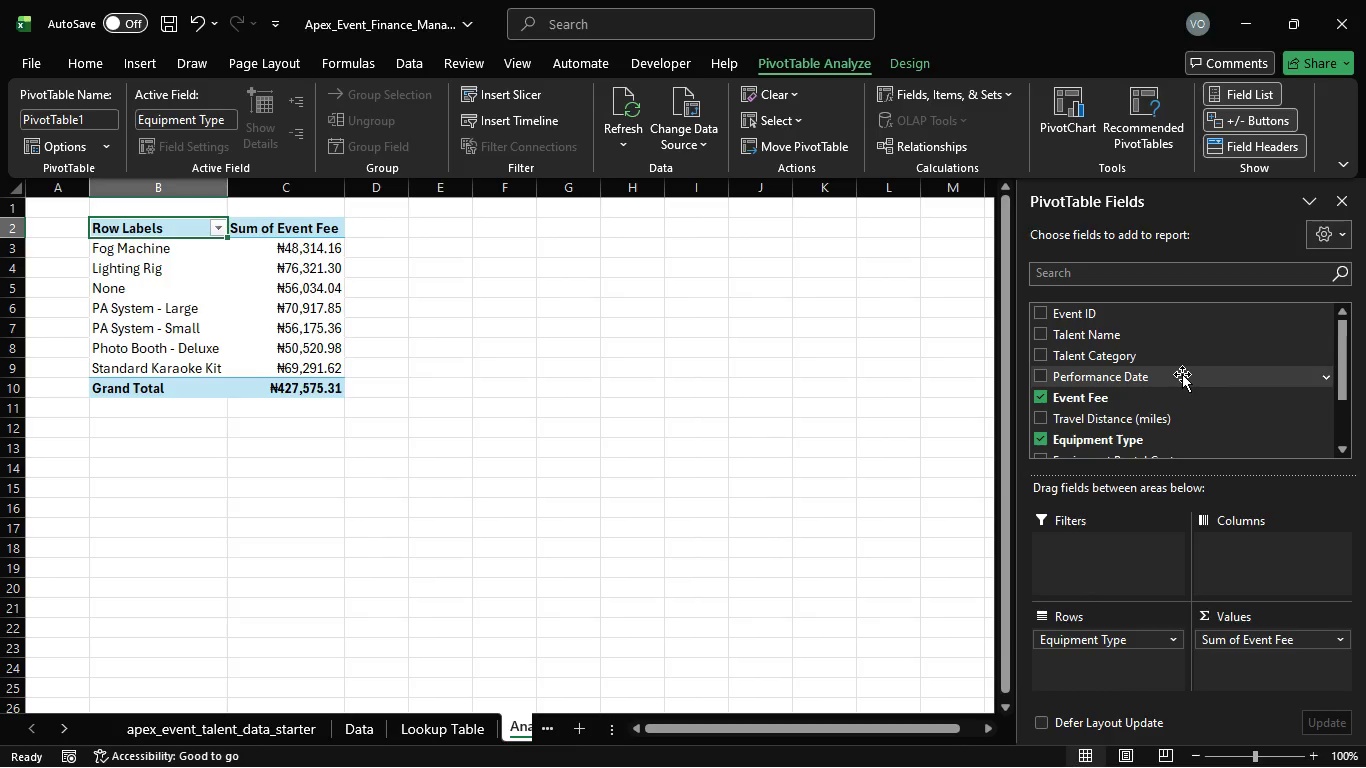 
scroll: coordinate [1179, 398], scroll_direction: none, amount: 0.0
 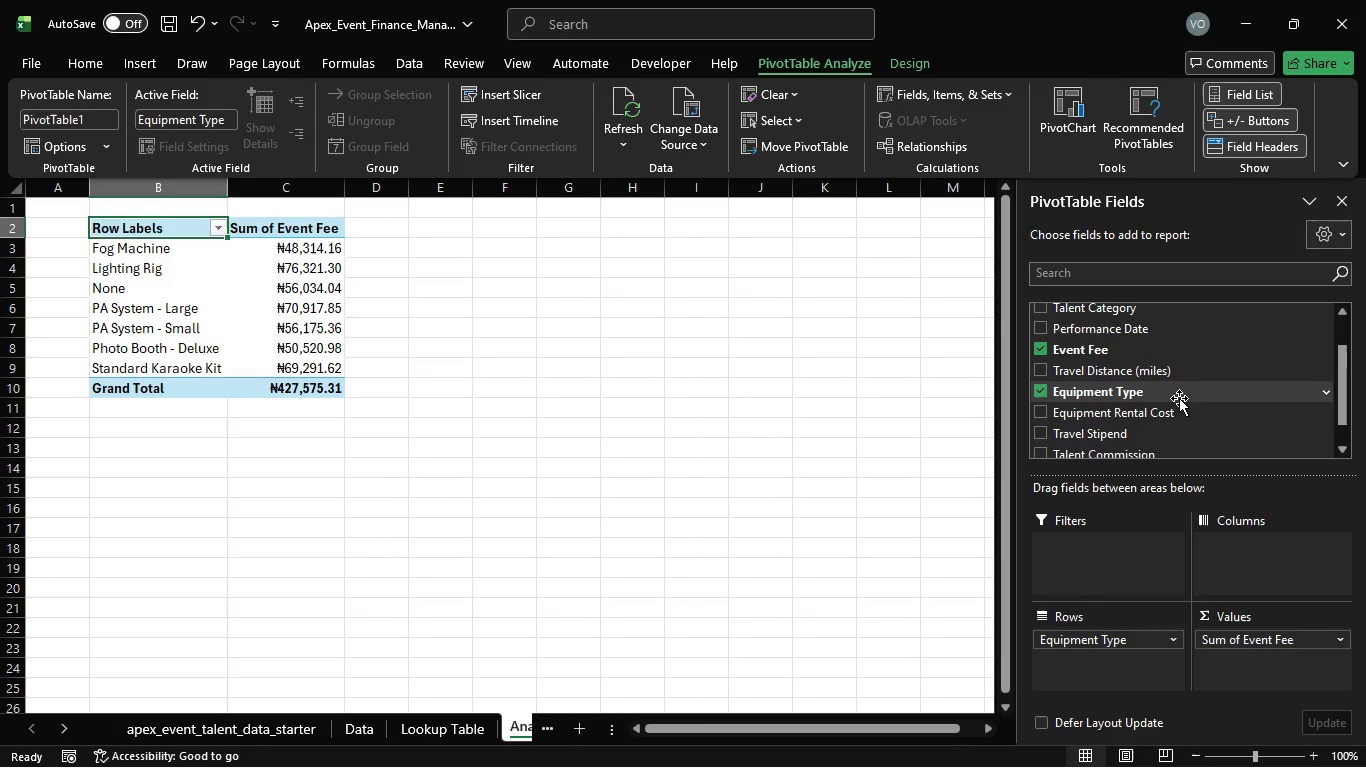 
scroll: coordinate [1179, 398], scroll_direction: down, amount: 1.0
 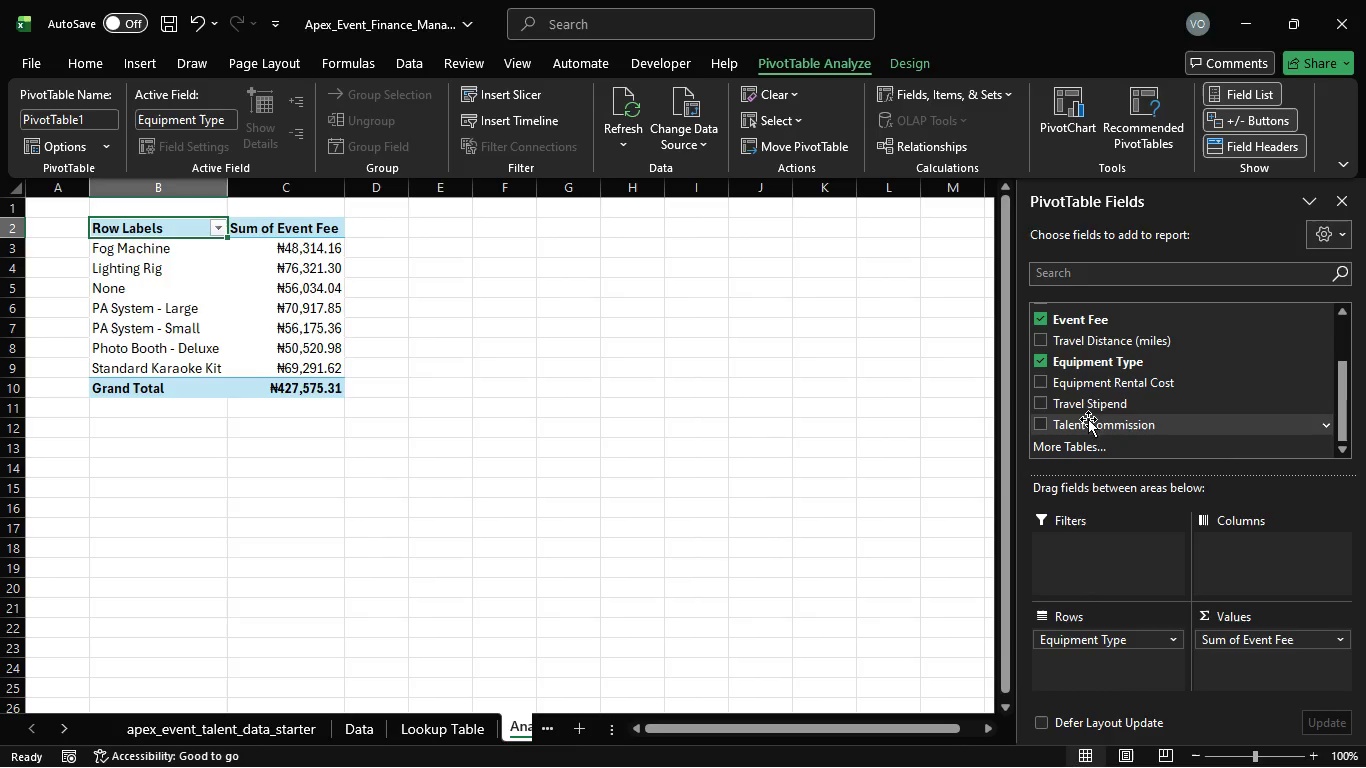 
scroll: coordinate [1115, 367], scroll_direction: up, amount: 4.0
 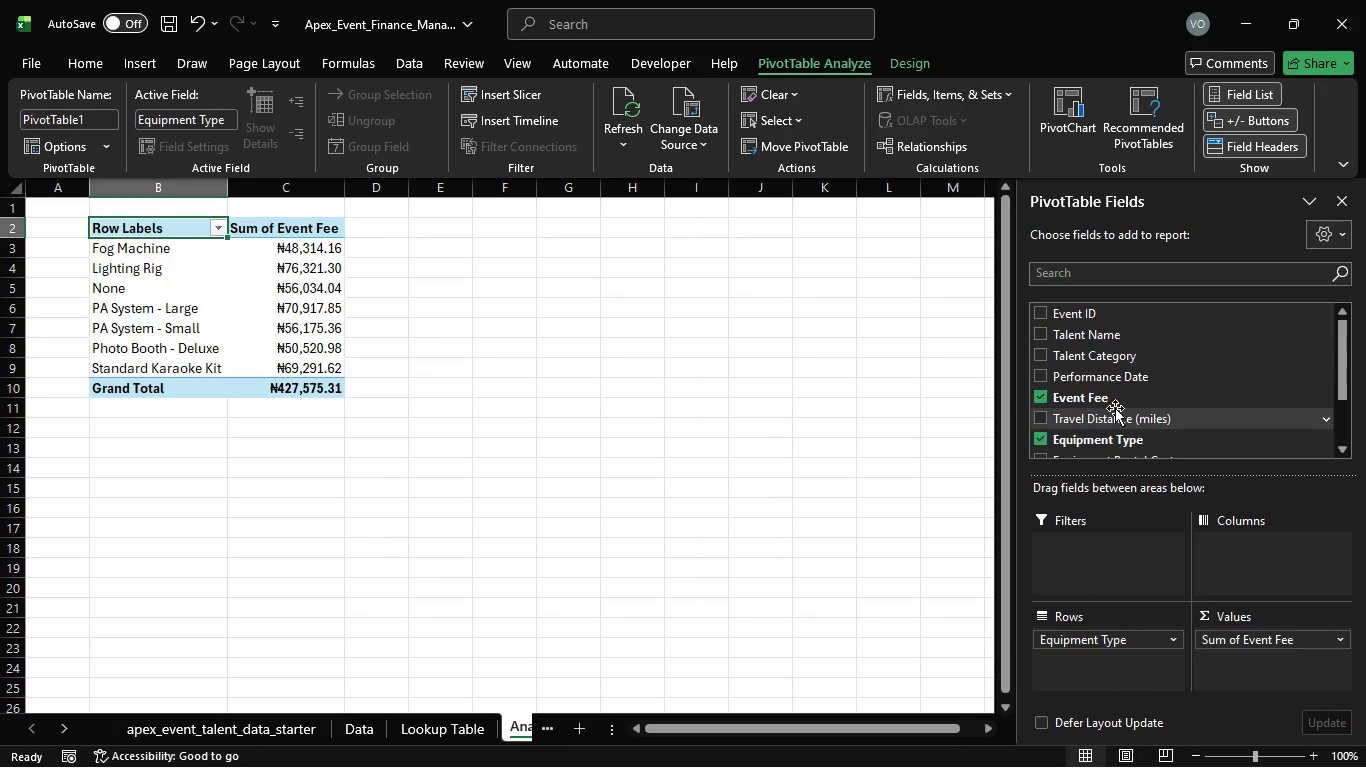 
scroll: coordinate [1115, 408], scroll_direction: down, amount: 2.0
 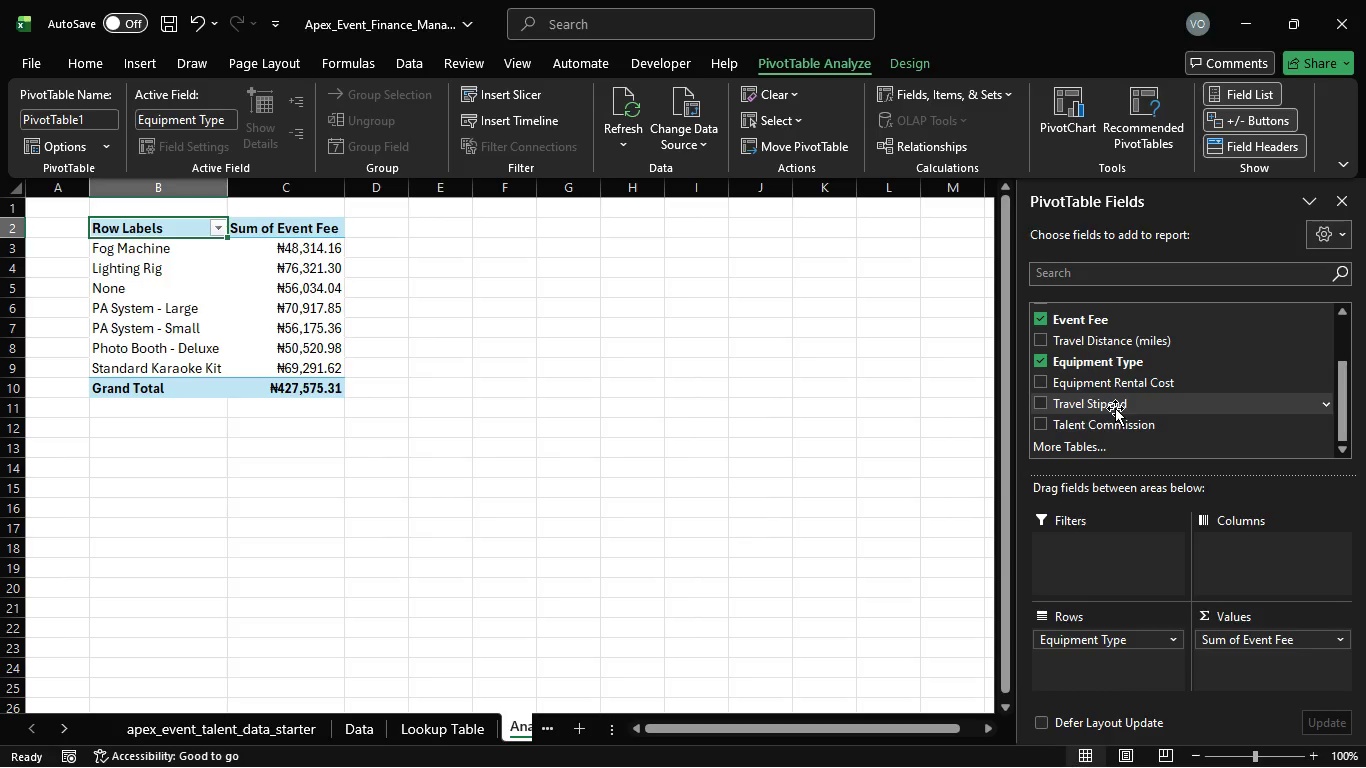 
left_click([1075, 457])
 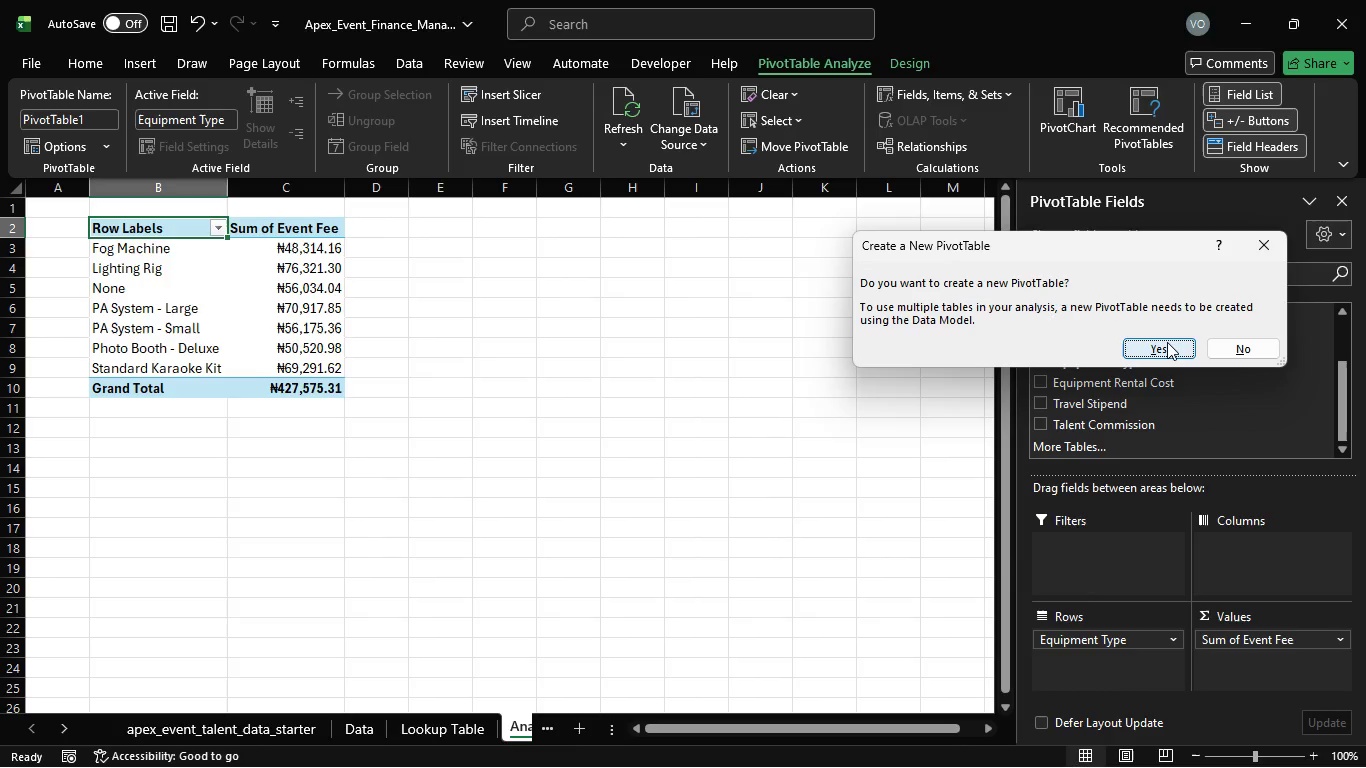 
left_click([1167, 342])
 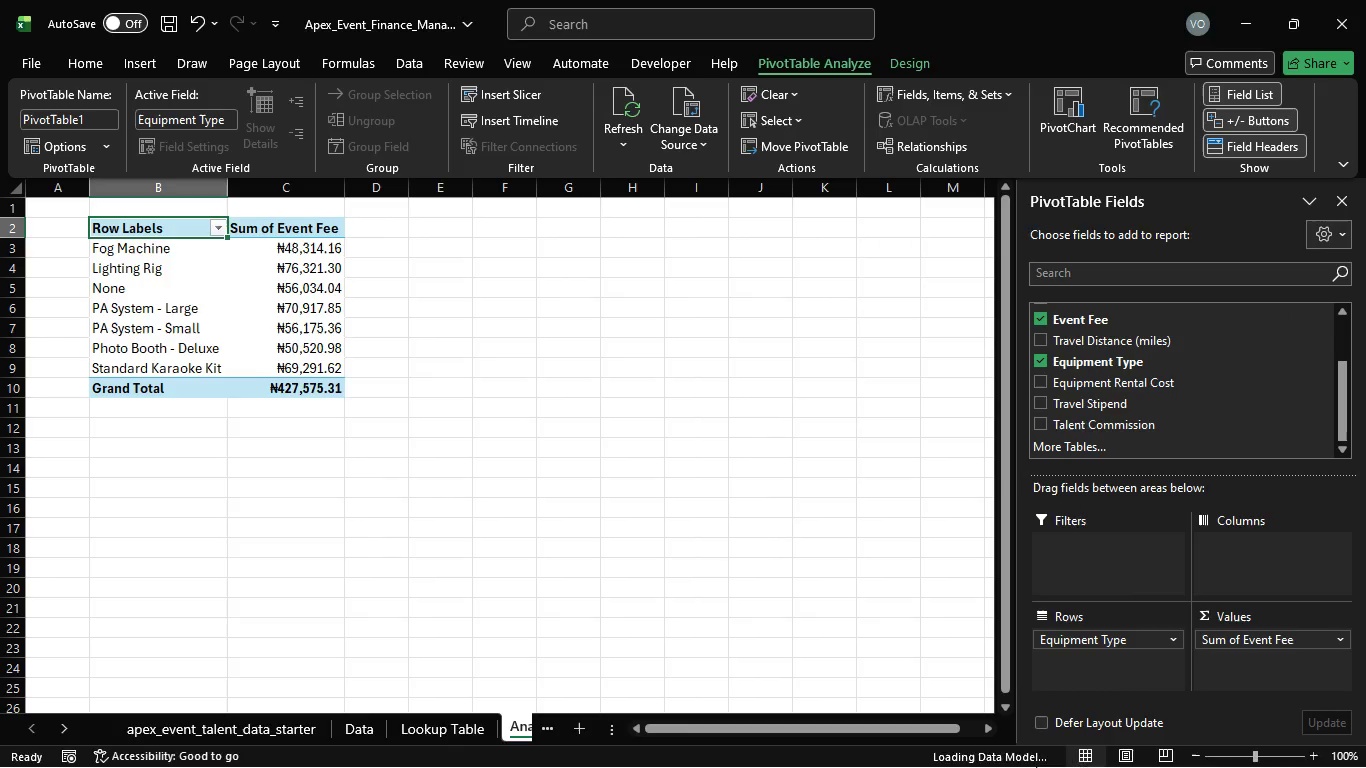 
wait(5.59)
 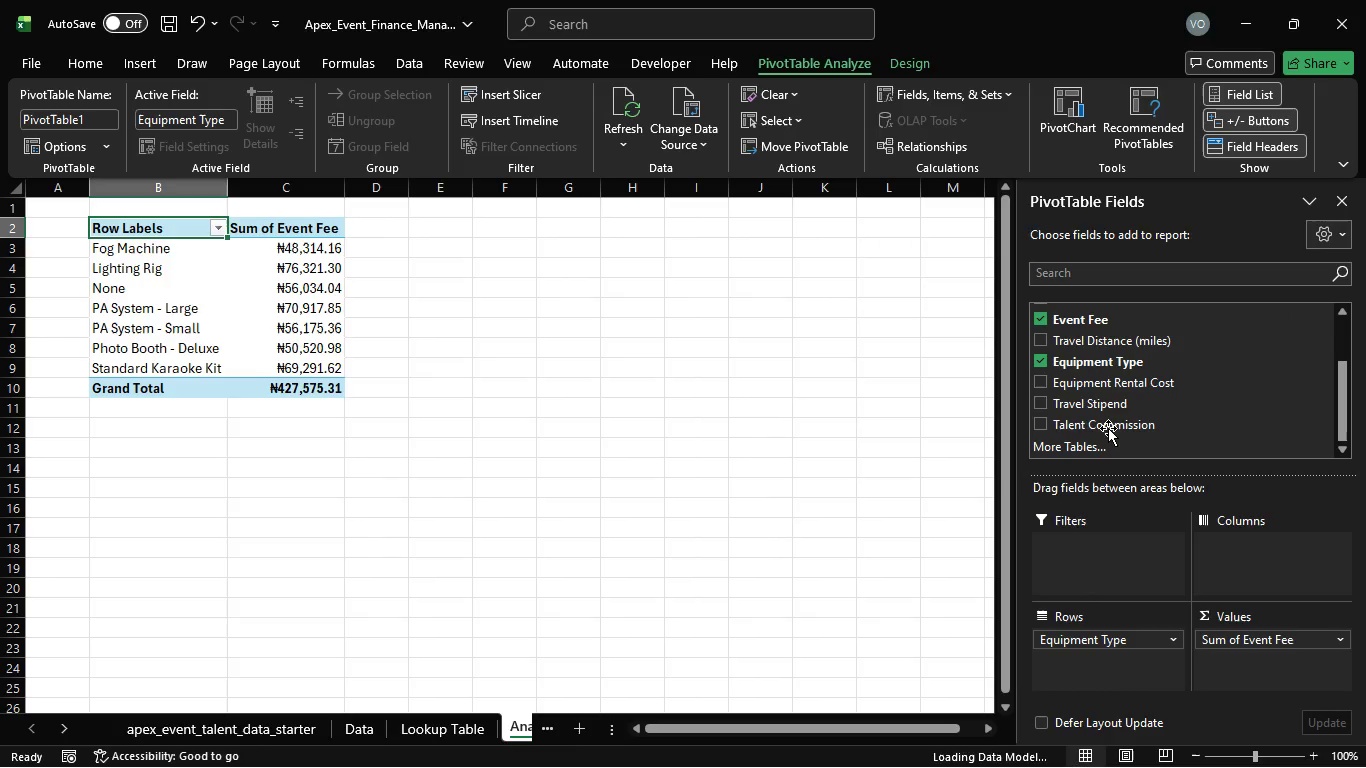 
mouse_move([823, 739])
 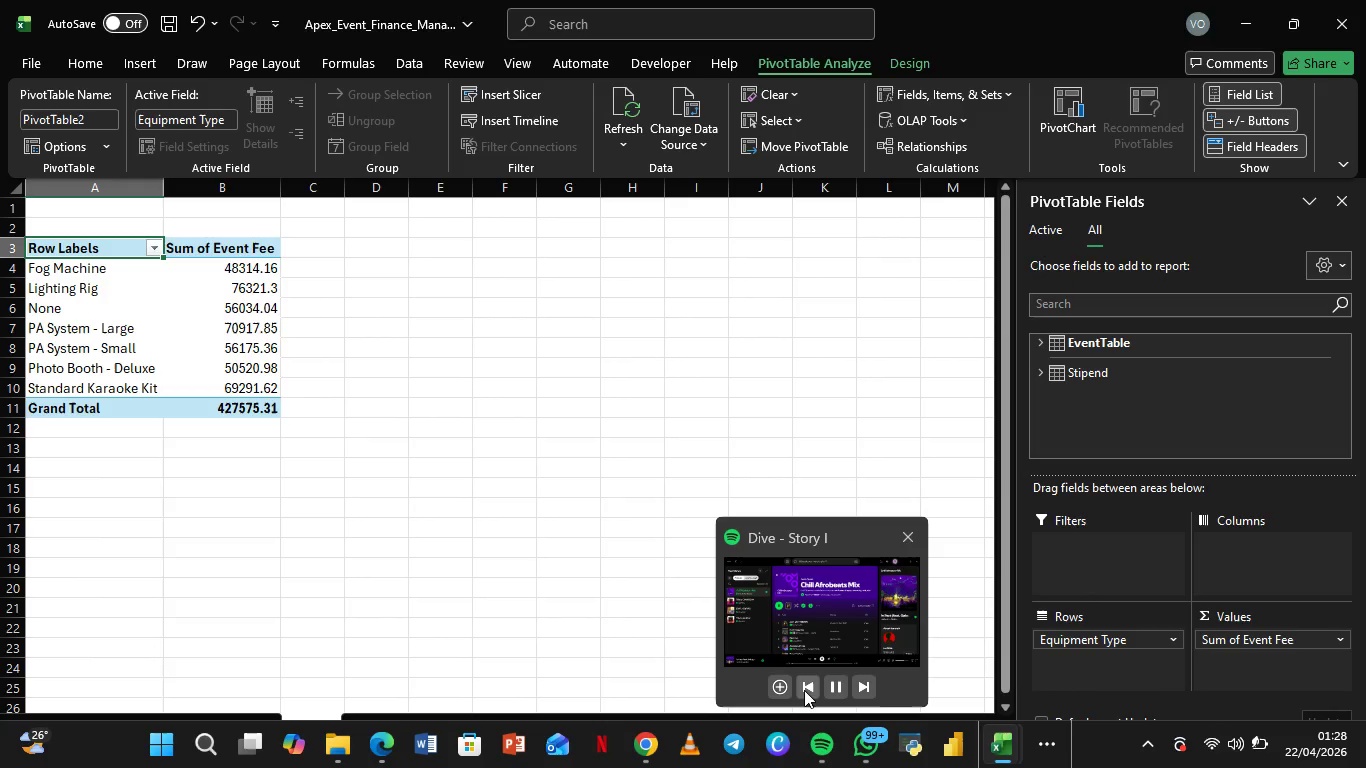 
left_click([804, 690])
 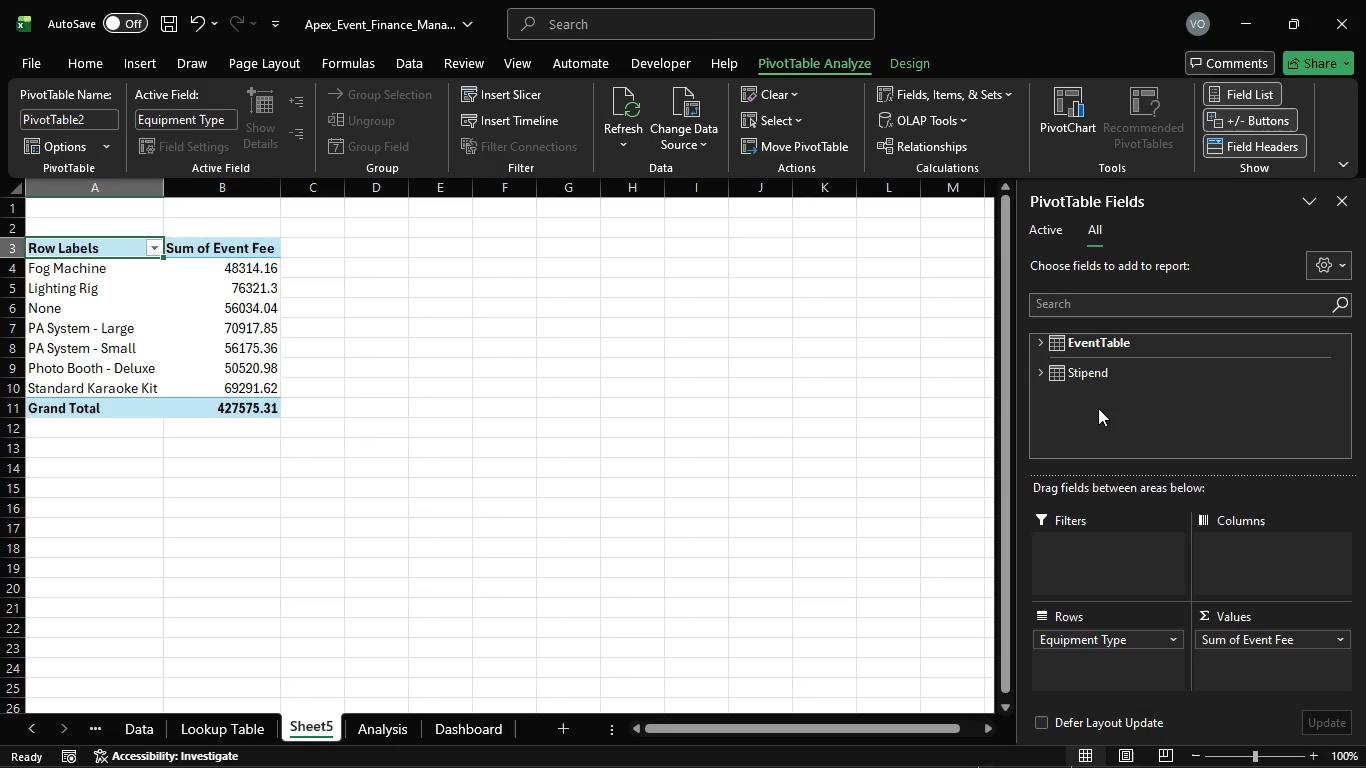 
scroll: coordinate [1098, 408], scroll_direction: none, amount: 0.0
 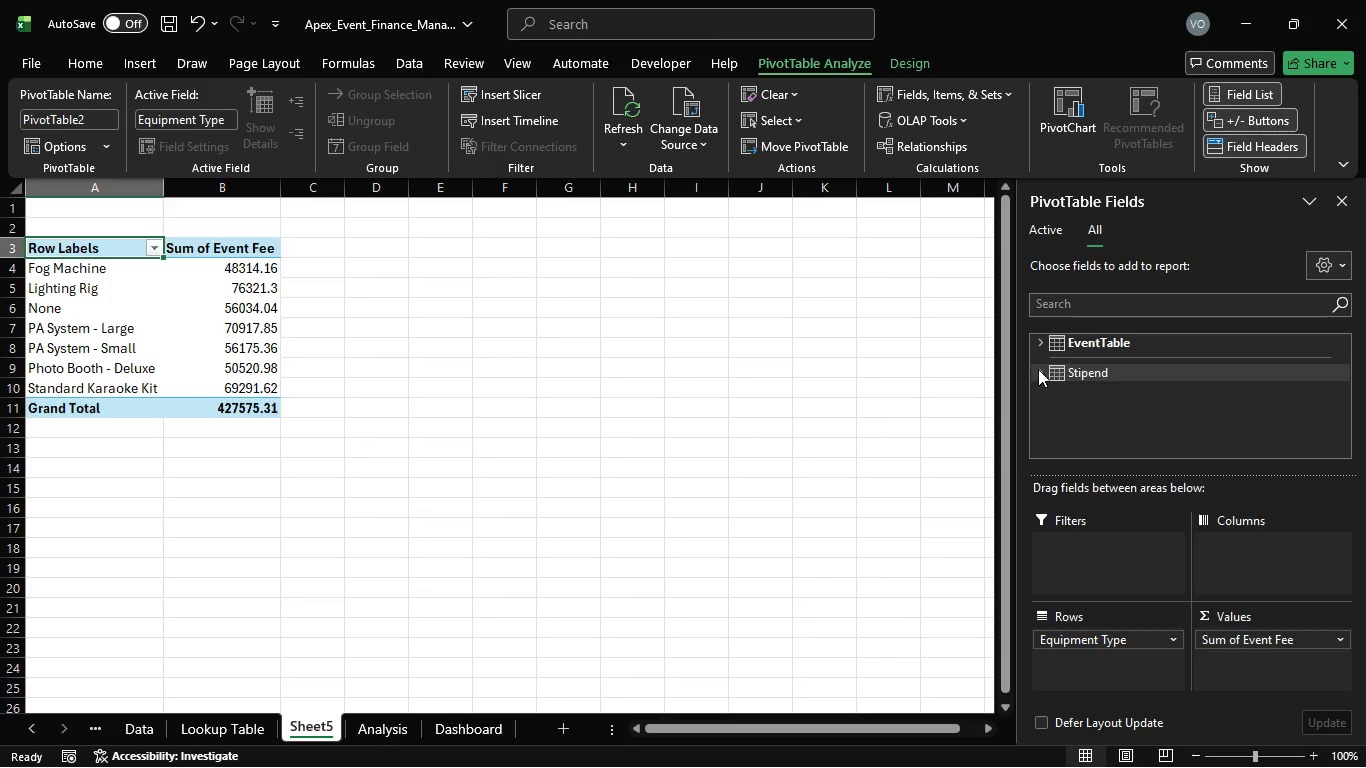 
left_click([1038, 369])
 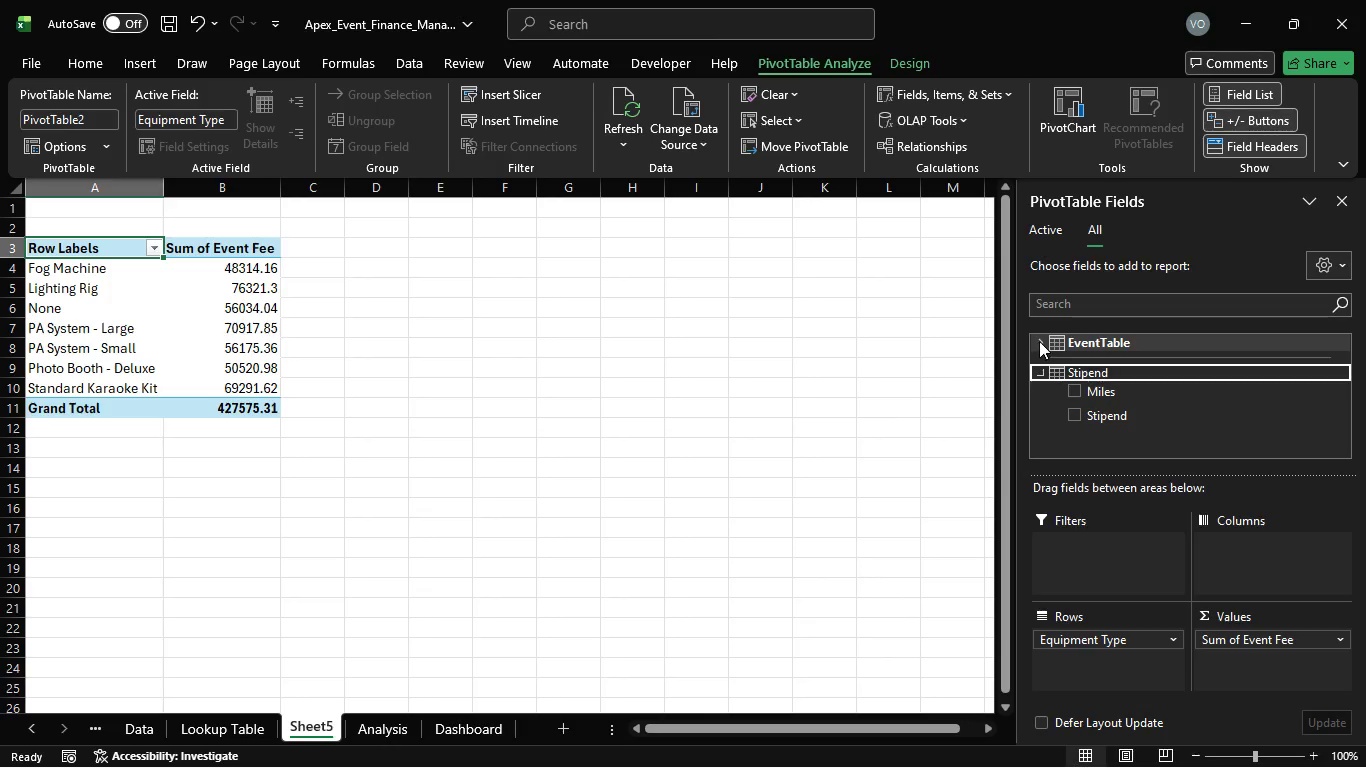 
left_click([1039, 340])
 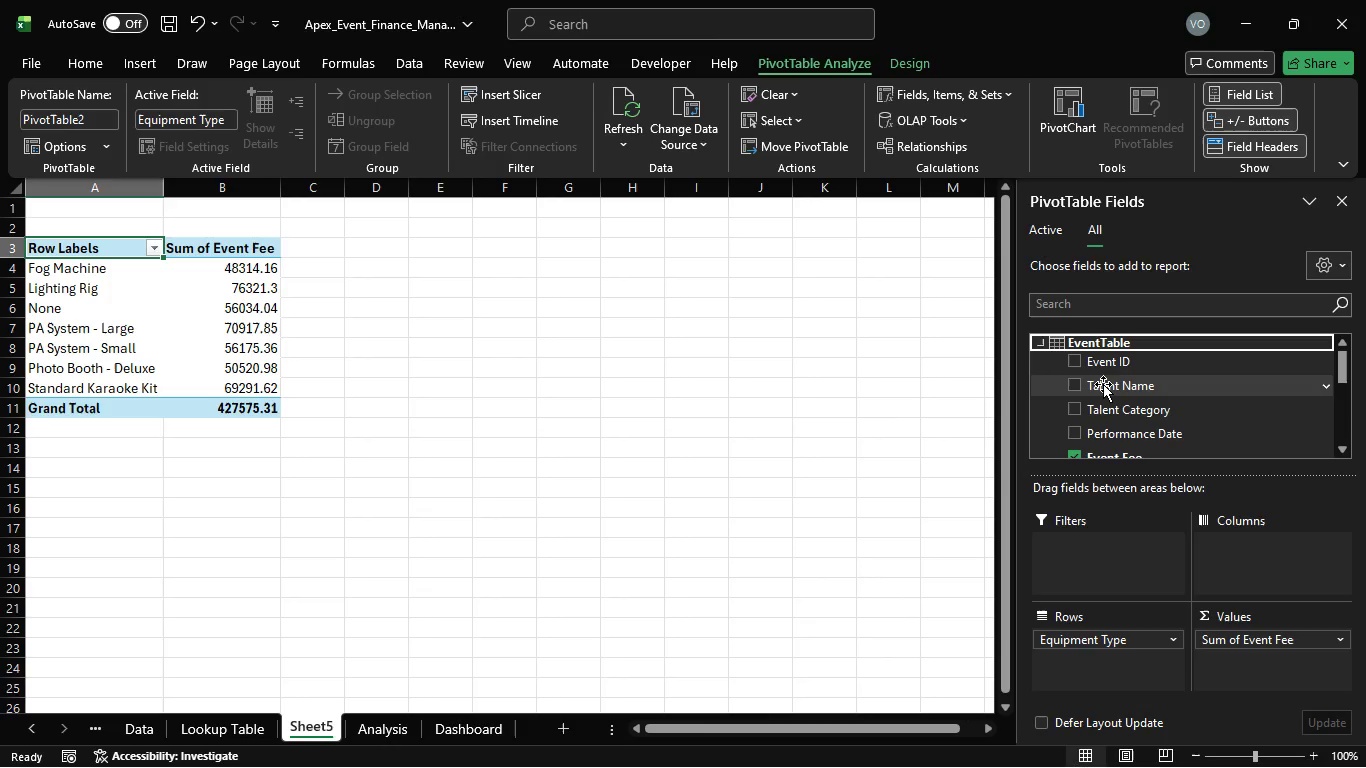 
wait(7.86)
 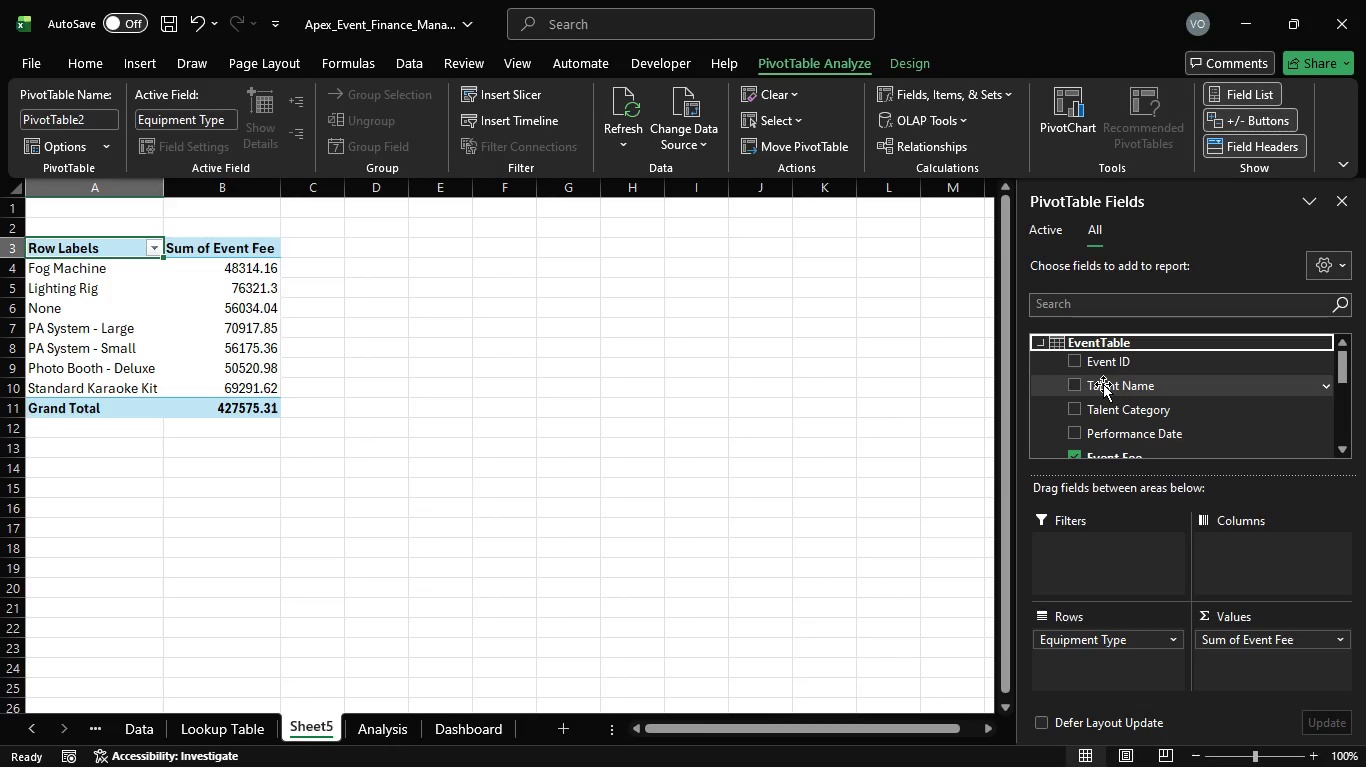 
scroll: coordinate [1114, 386], scroll_direction: none, amount: 0.0
 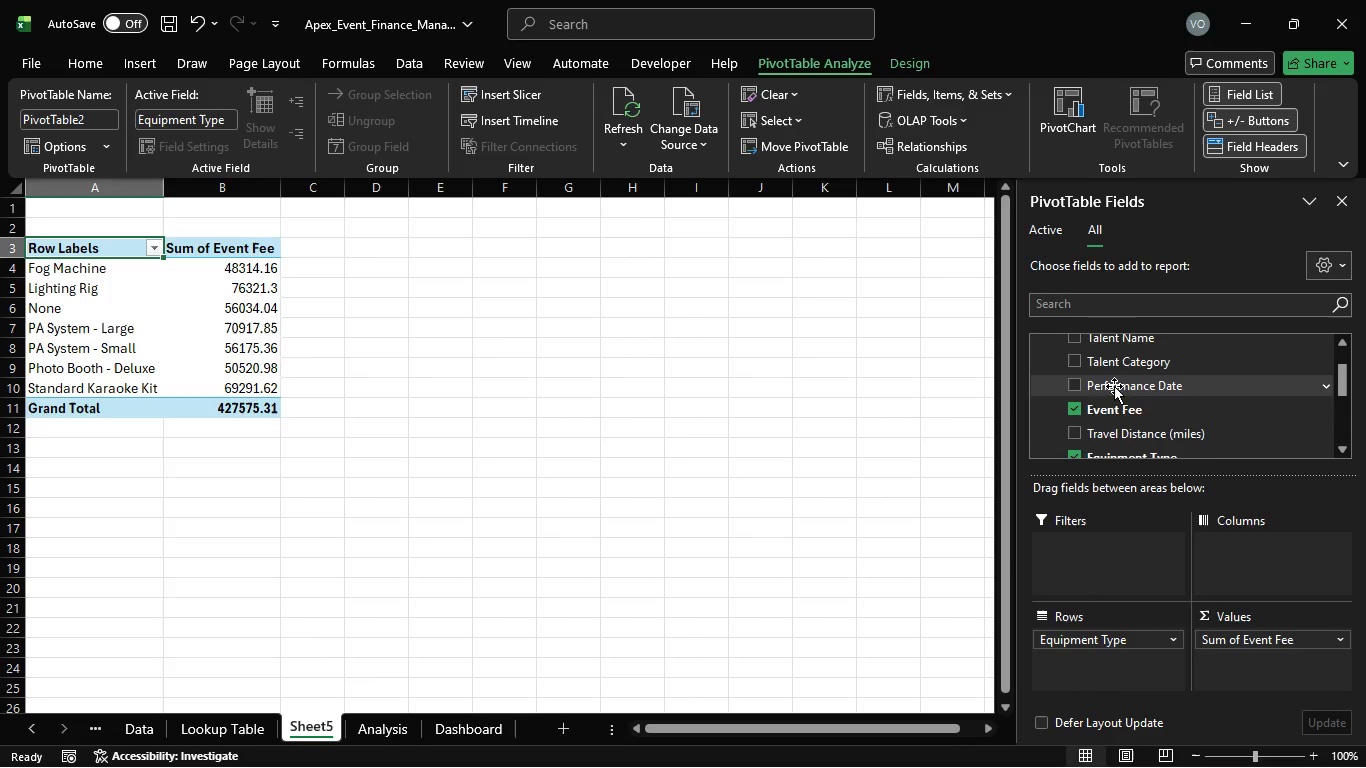 
scroll: coordinate [1114, 386], scroll_direction: down, amount: 3.0
 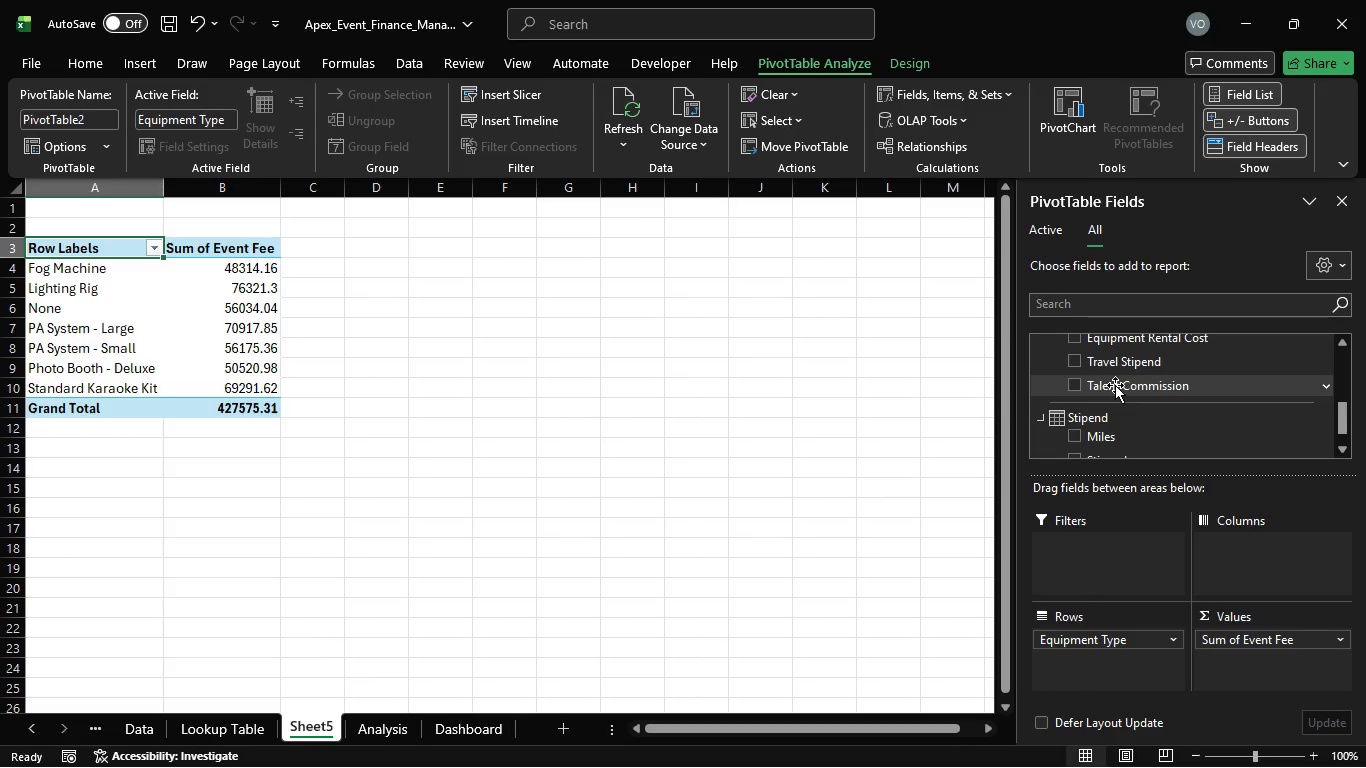 
scroll: coordinate [1115, 385], scroll_direction: none, amount: 0.0
 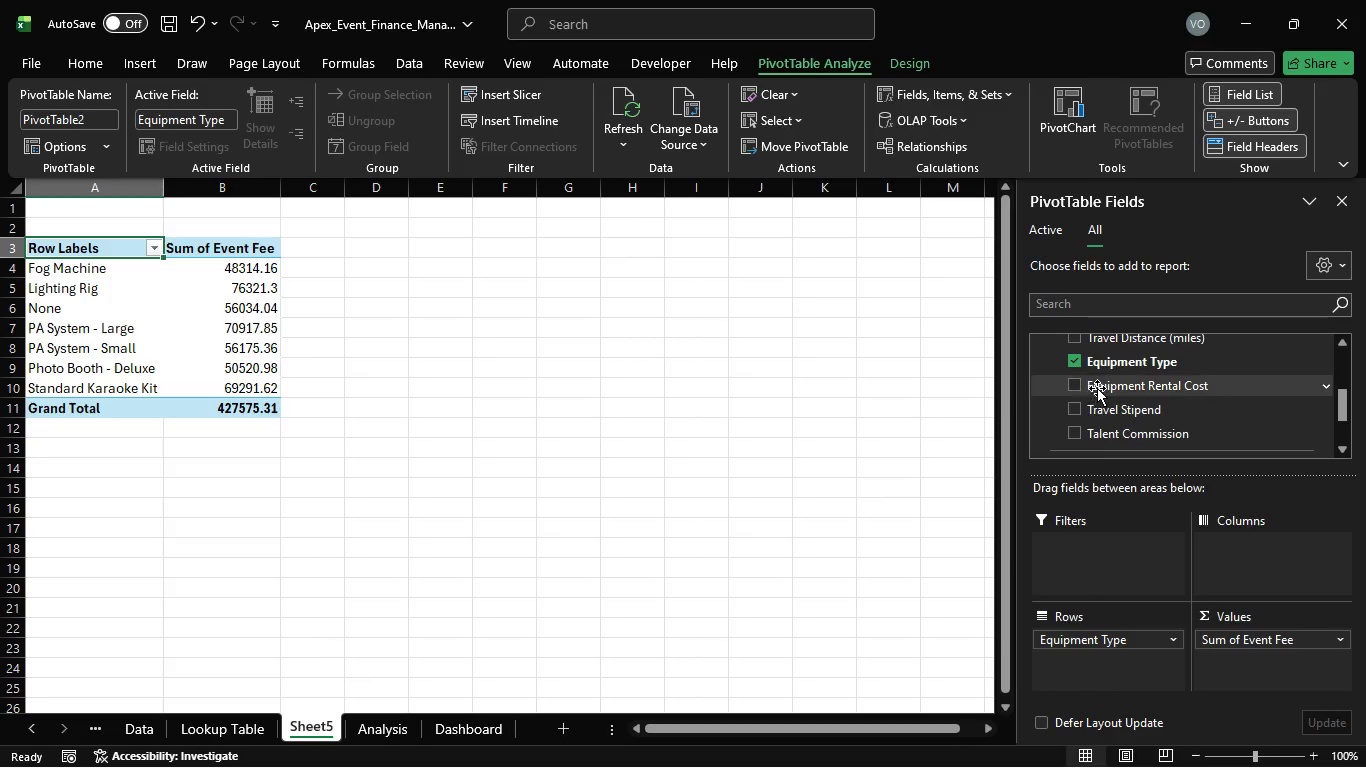 
left_click_drag(start_coordinate=[1098, 386], to_coordinate=[1262, 665])
 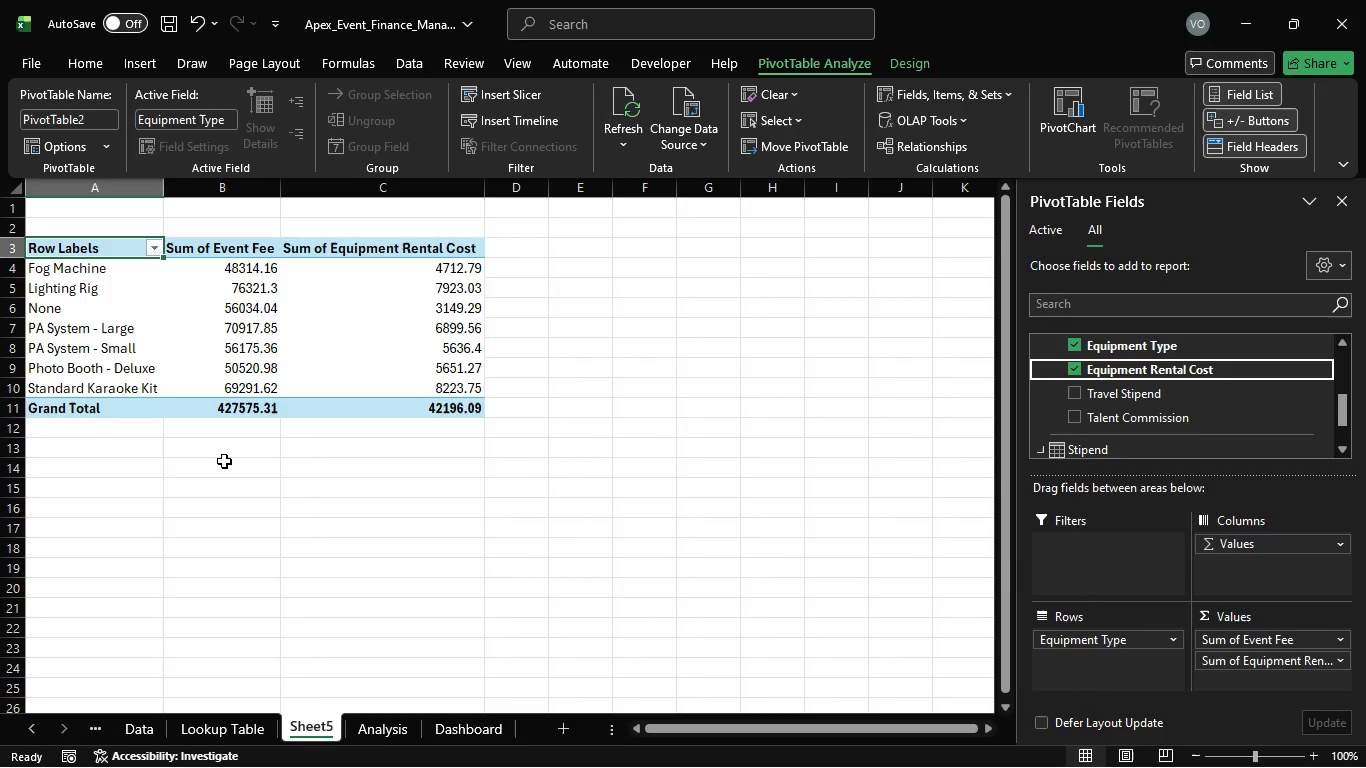 
wait(23.64)
 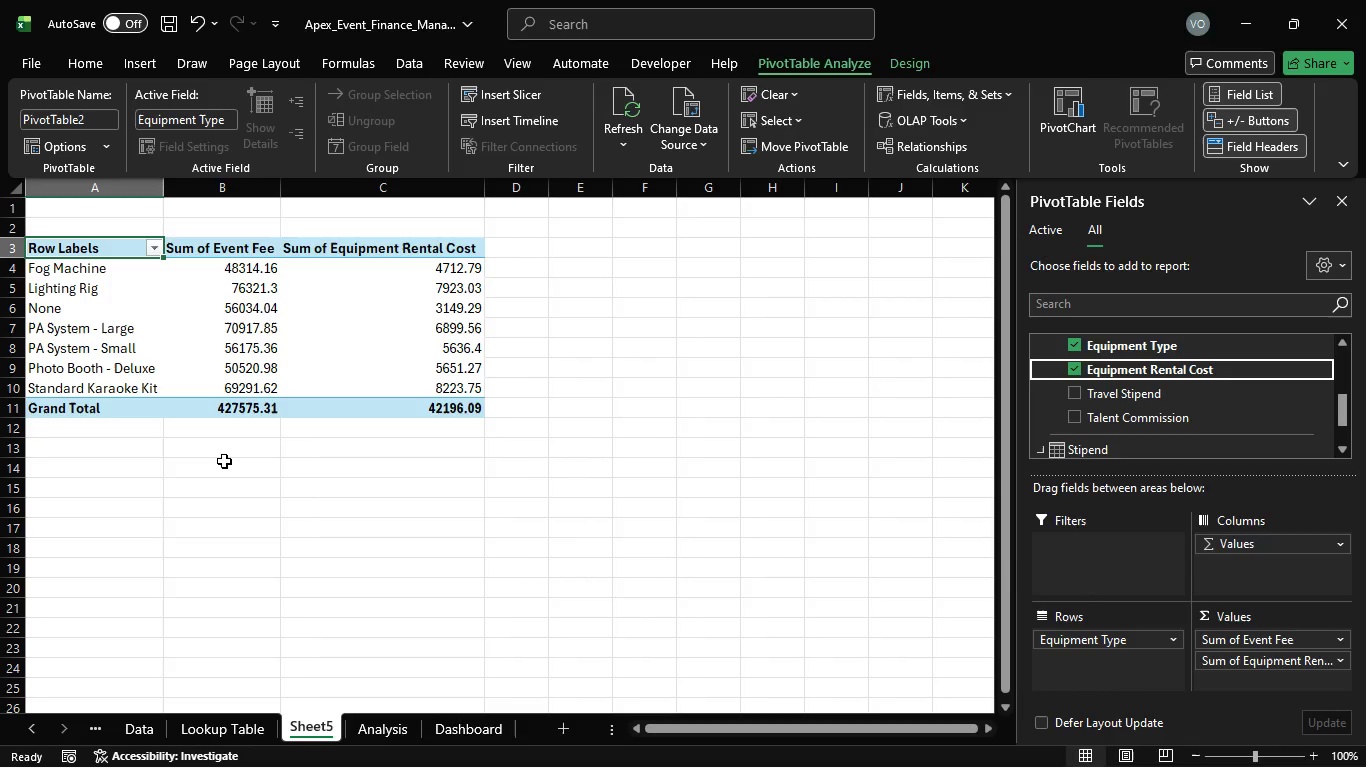 
double_click([1042, 756])
 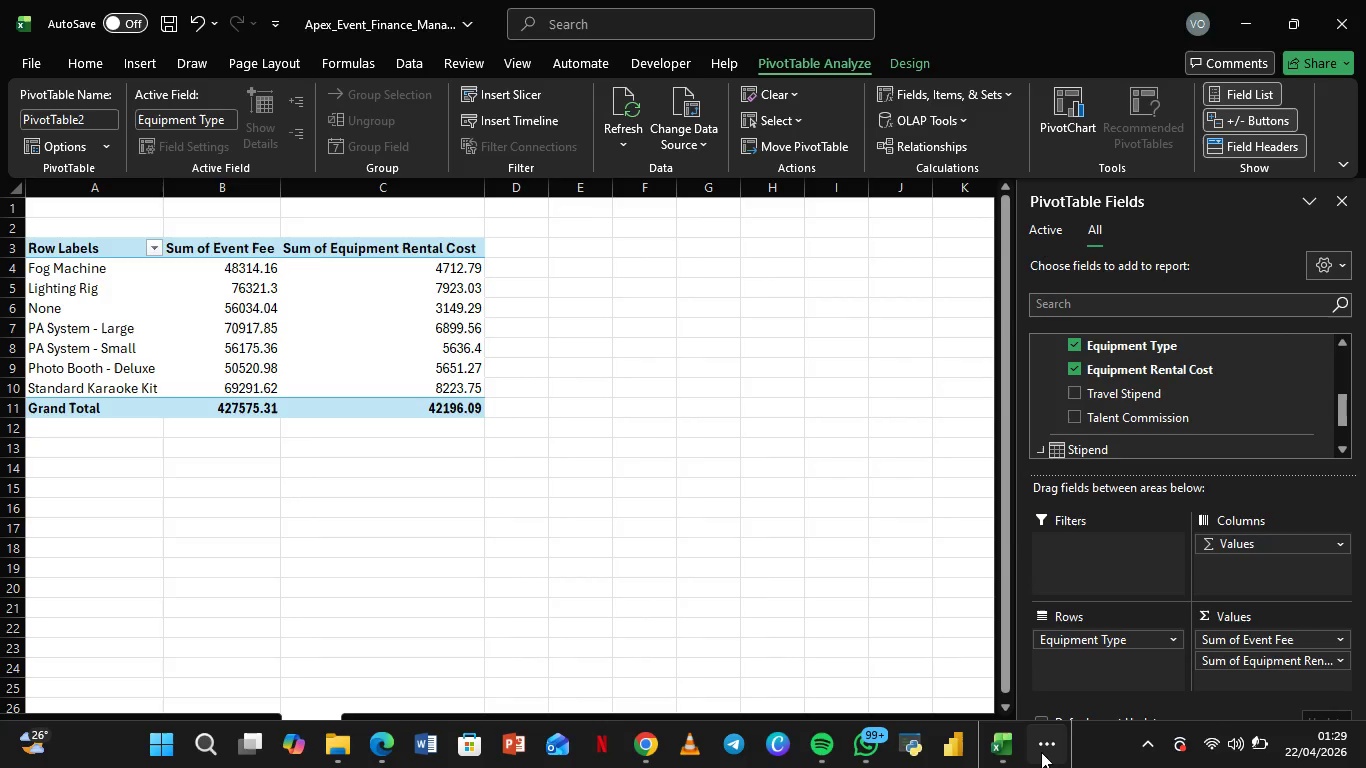 
double_click([1041, 752])
 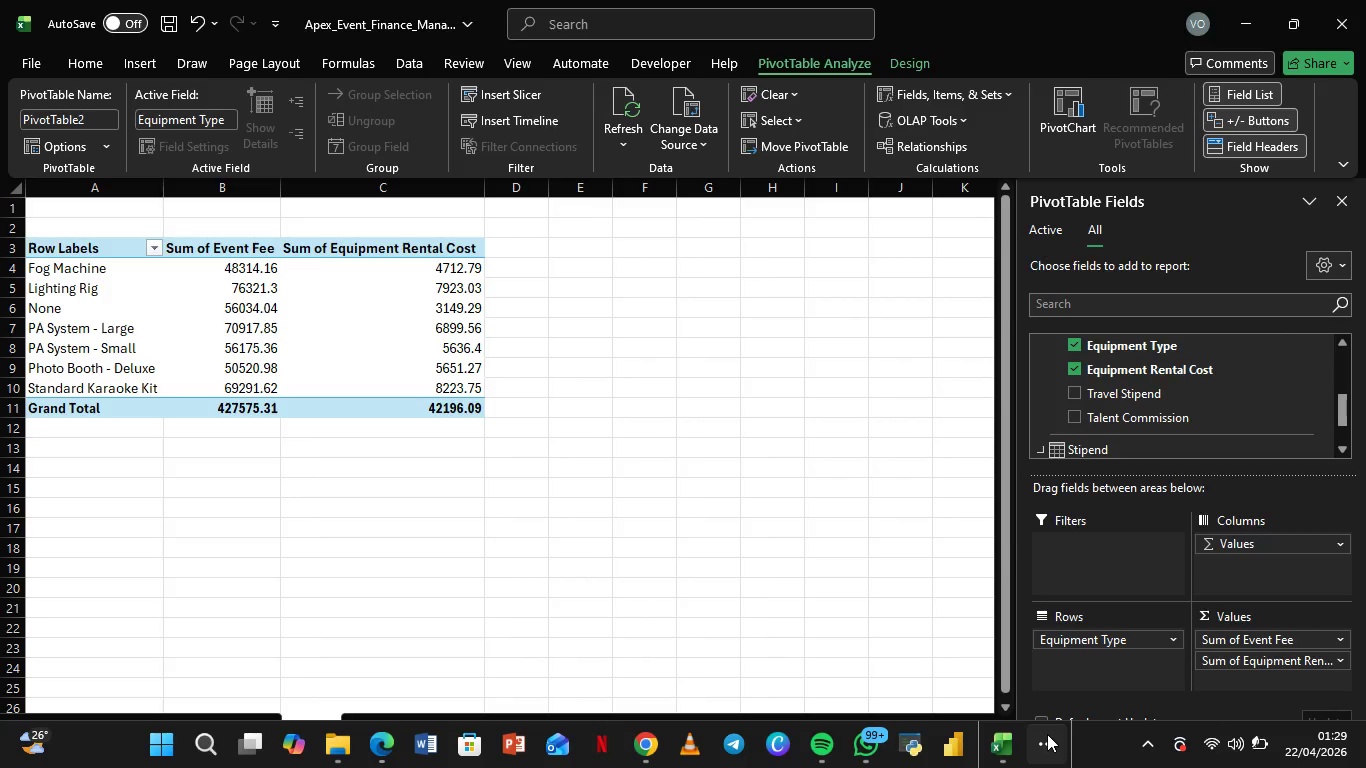 
left_click([1047, 734])
 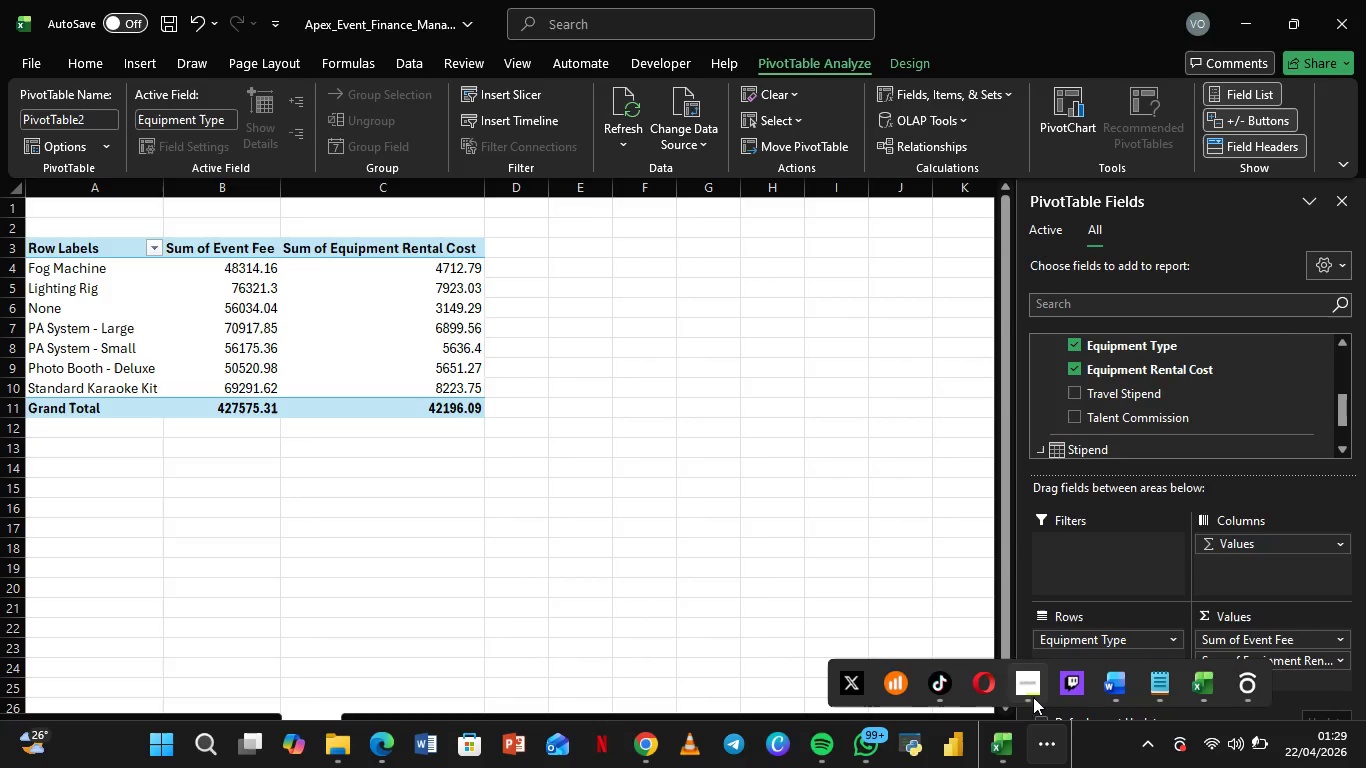 
left_click([1039, 689])